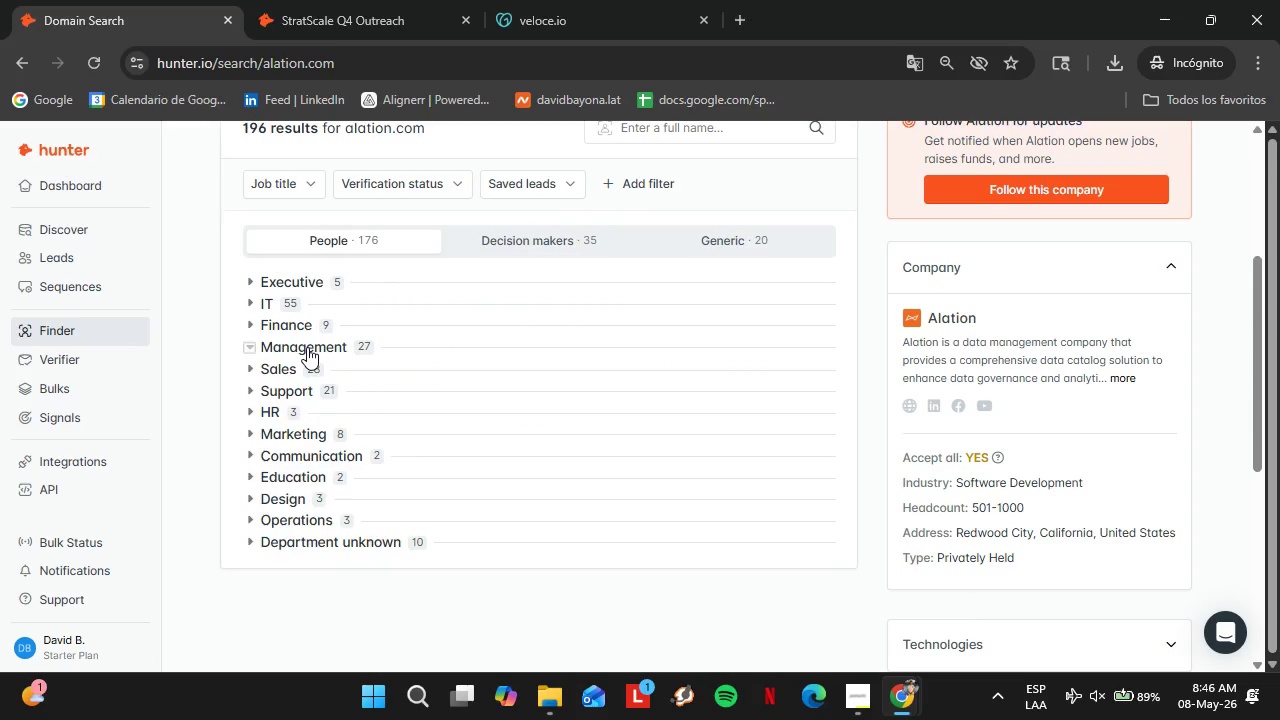 
triple_click([307, 347])
 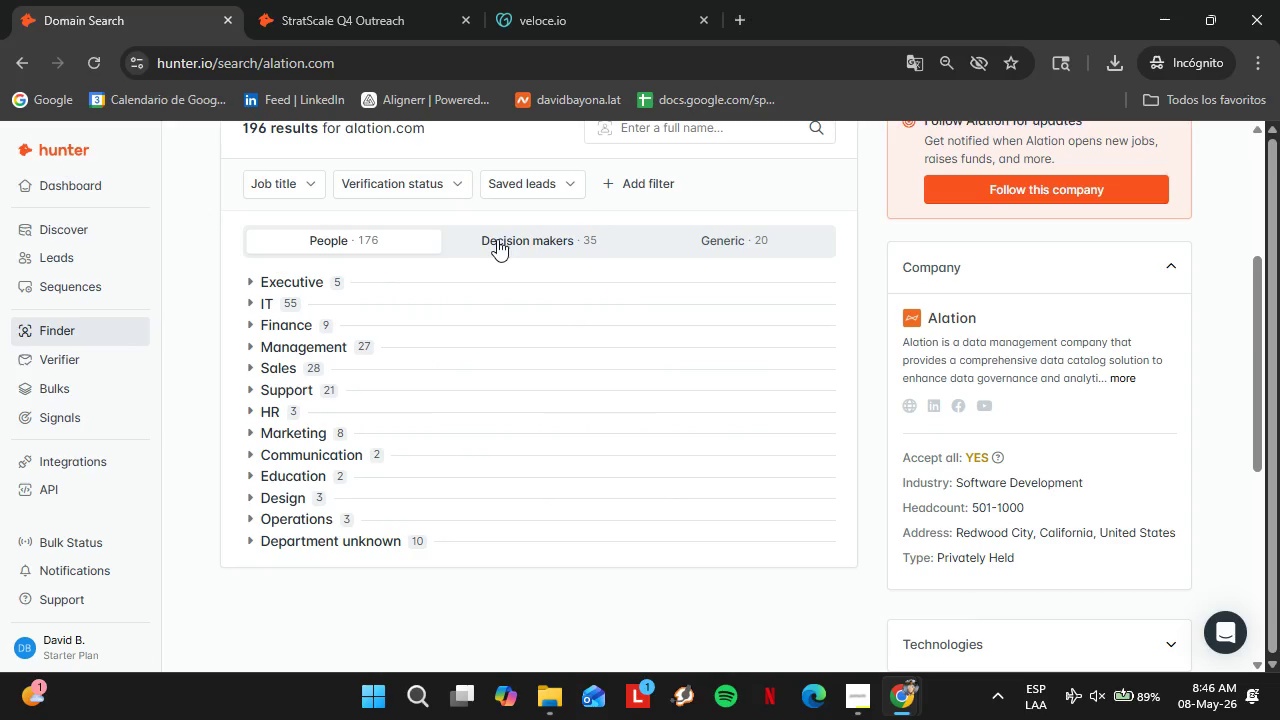 
left_click([543, 244])
 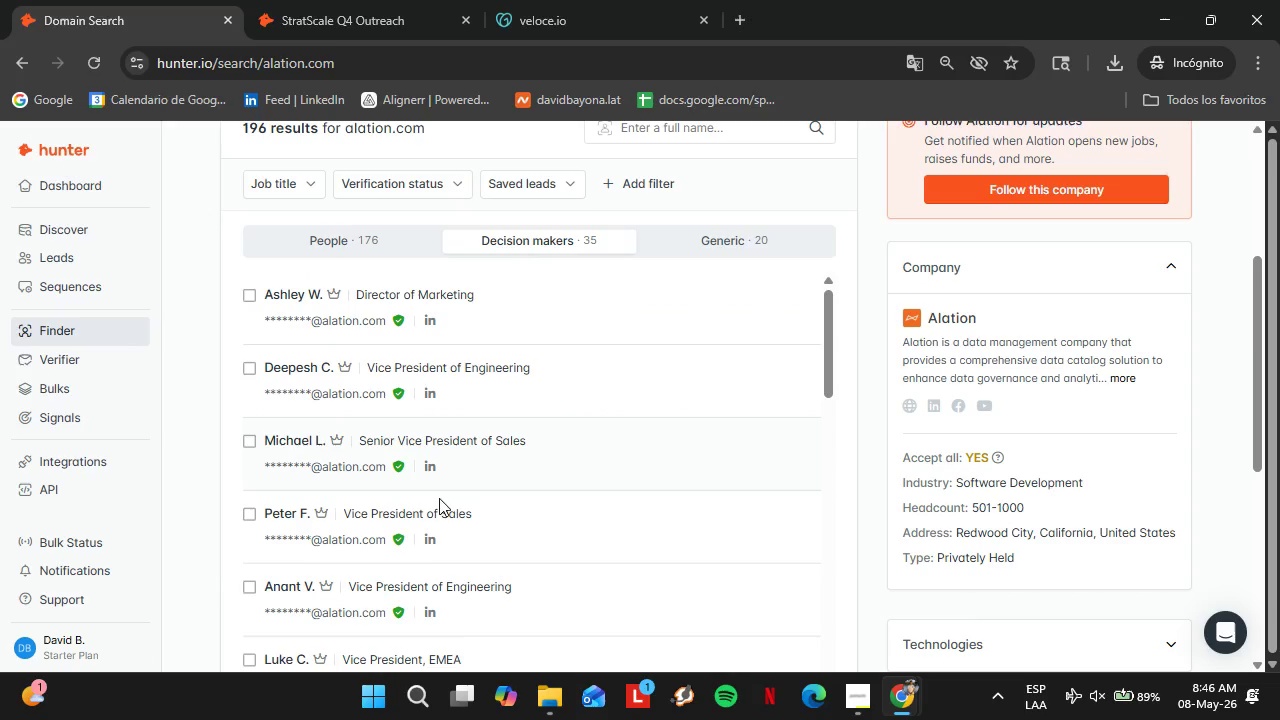 
scroll: coordinate [400, 402], scroll_direction: down, amount: 3.0
 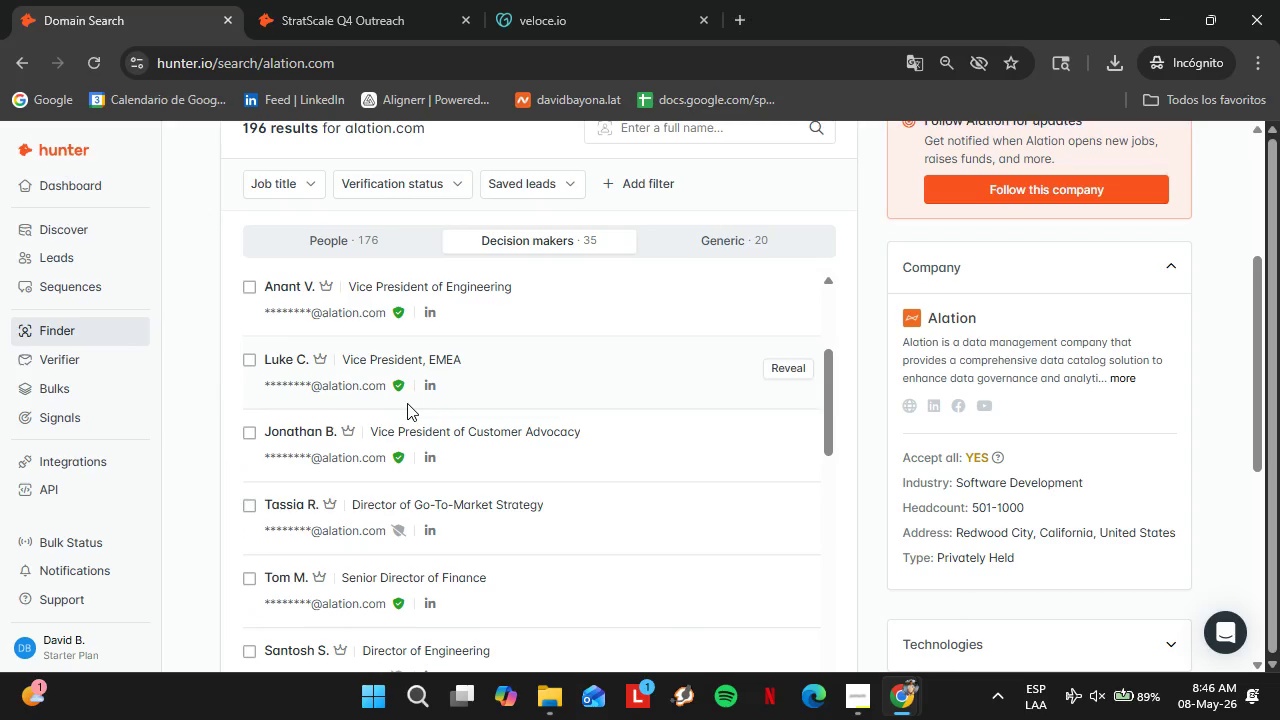 
scroll: coordinate [405, 399], scroll_direction: up, amount: 7.0
 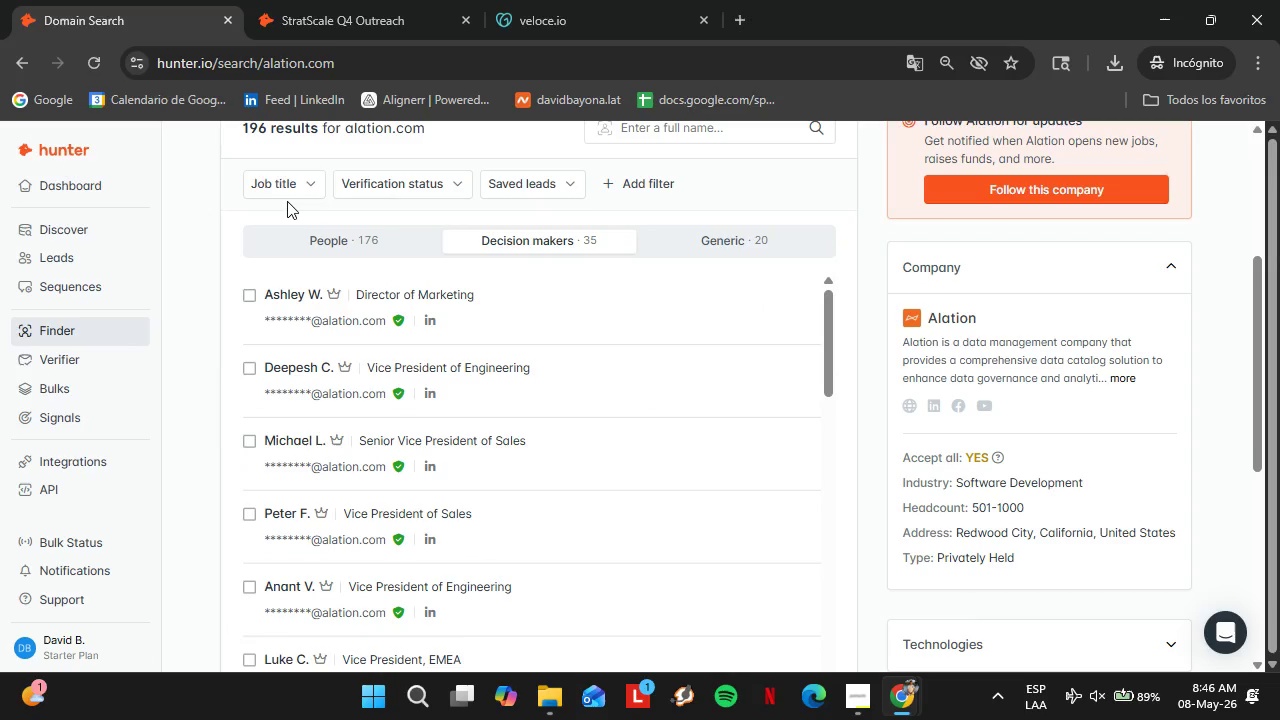 
left_click_drag(start_coordinate=[279, 183], to_coordinate=[274, 183])
 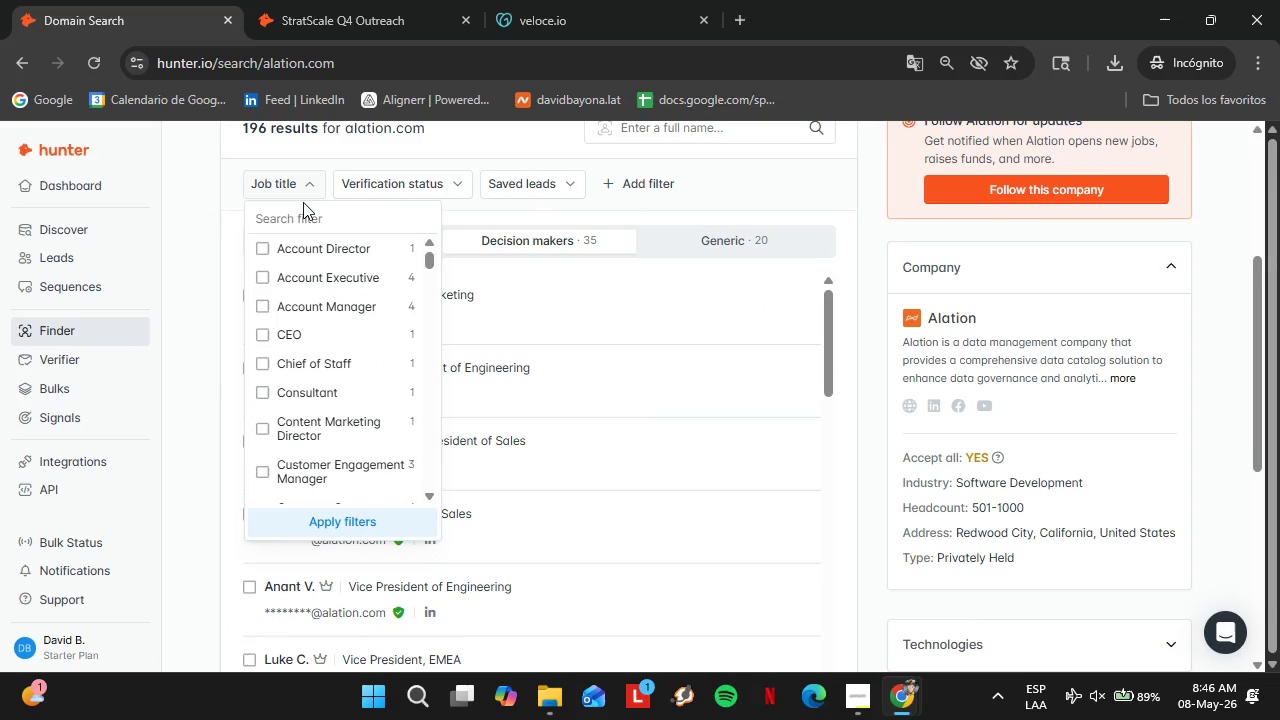 
double_click([303, 202])
 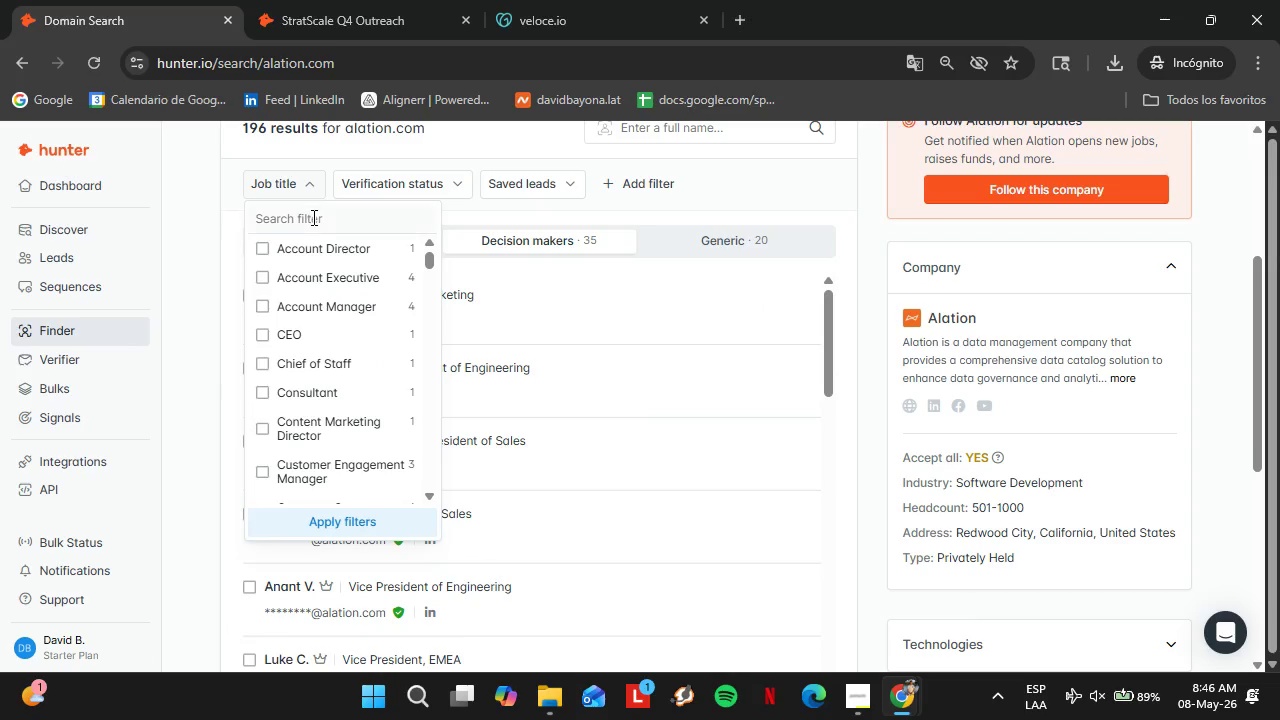 
triple_click([312, 217])
 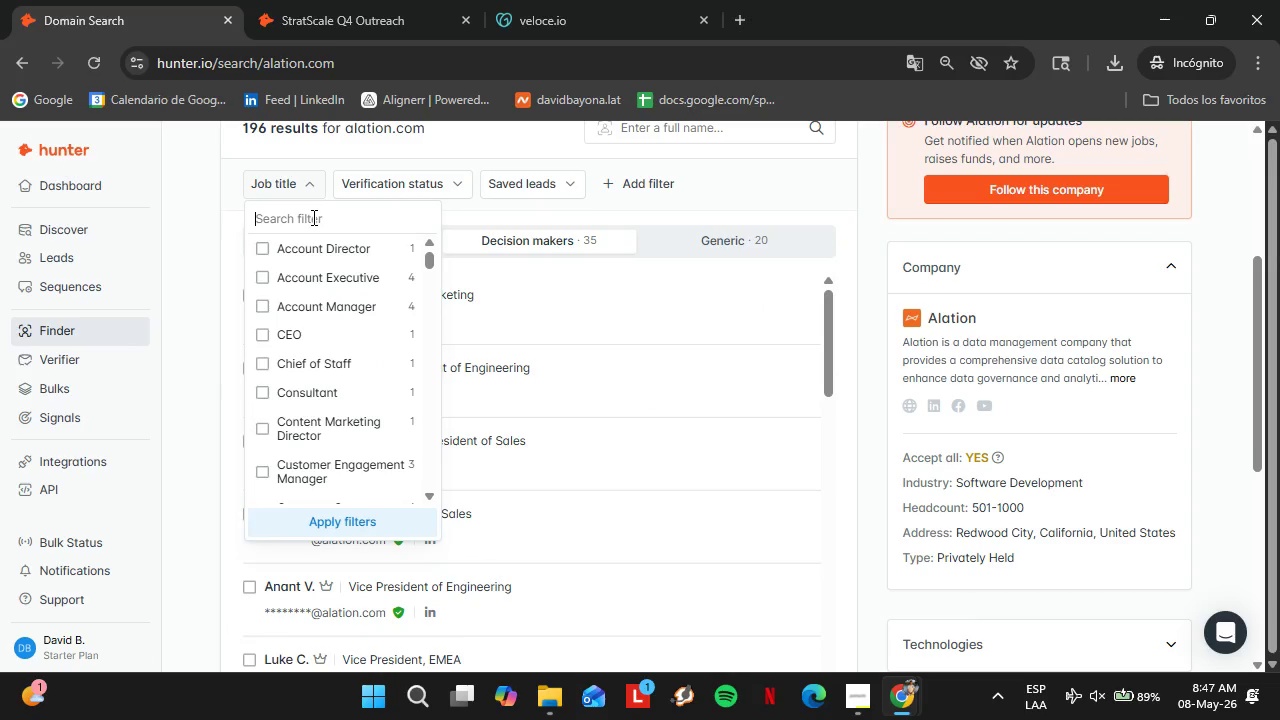 
type(o)
key(Backspace)
key(Backspace)
type(o)
key(Backspace)
type(coo)
key(Backspace)
key(Backspace)
key(Backspace)
type(opera)
 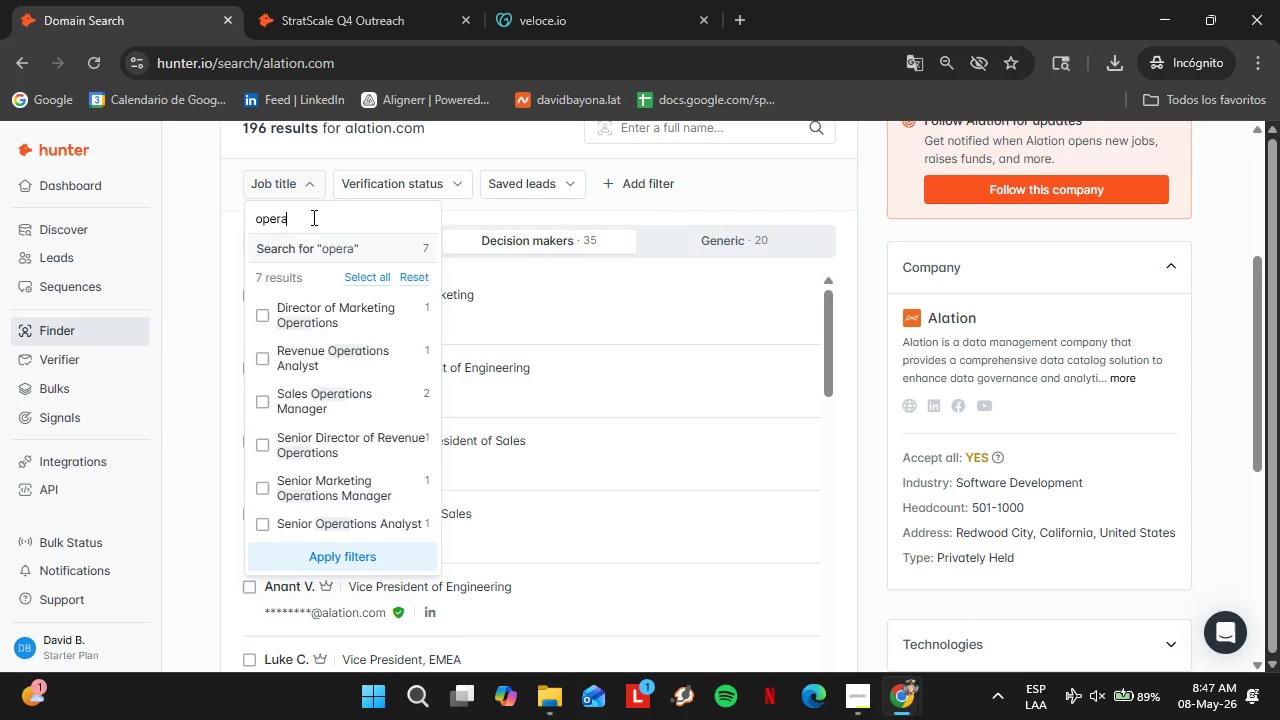 
hold_key(key=Backspace, duration=0.73)
 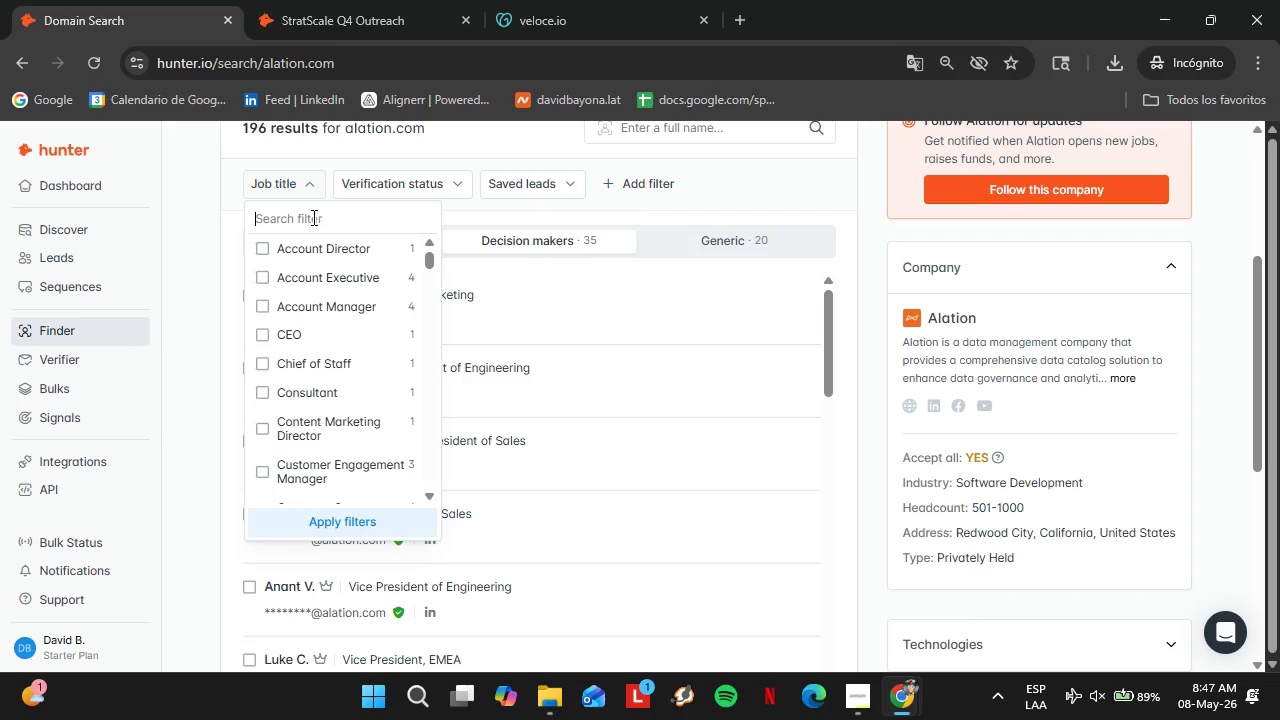 
type(chie)
key(Backspace)
key(Backspace)
key(Backspace)
key(Backspace)
type(o)
key(Backspace)
type(fou)
key(Backspace)
key(Backspace)
key(Backspace)
type(eo)
 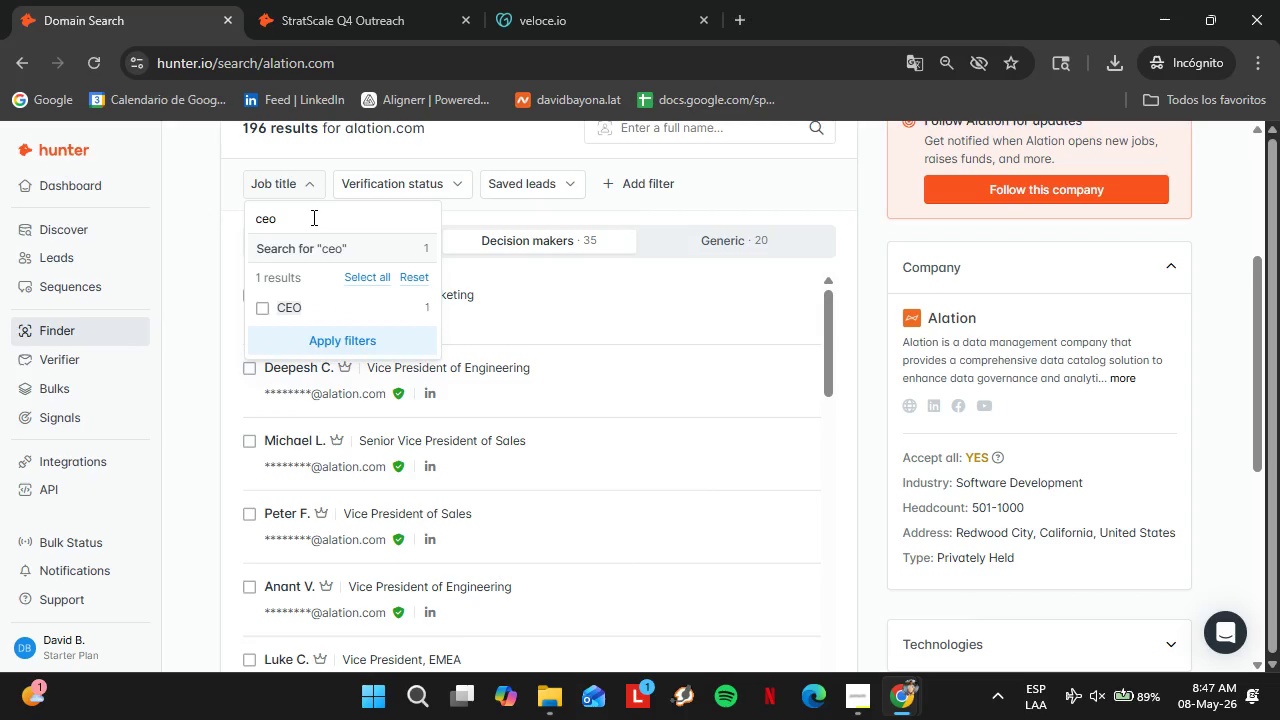 
hold_key(key=C, duration=18.53)
 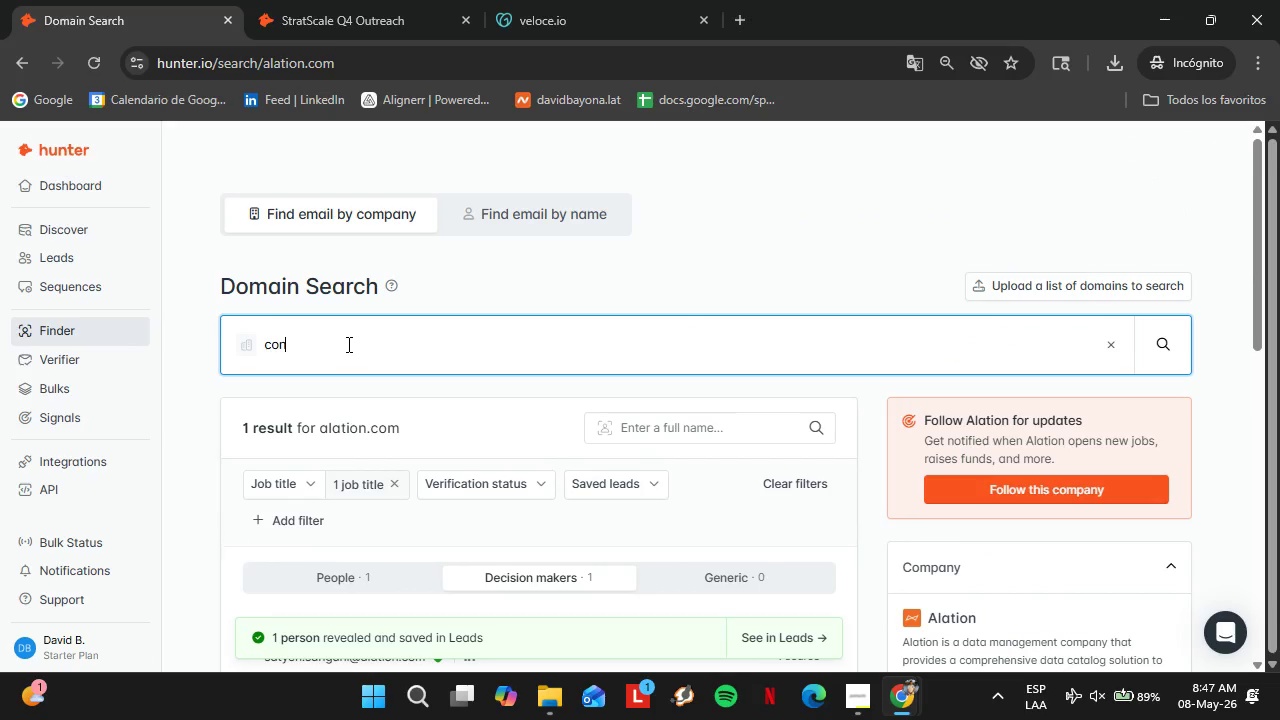 
left_click([253, 303])
 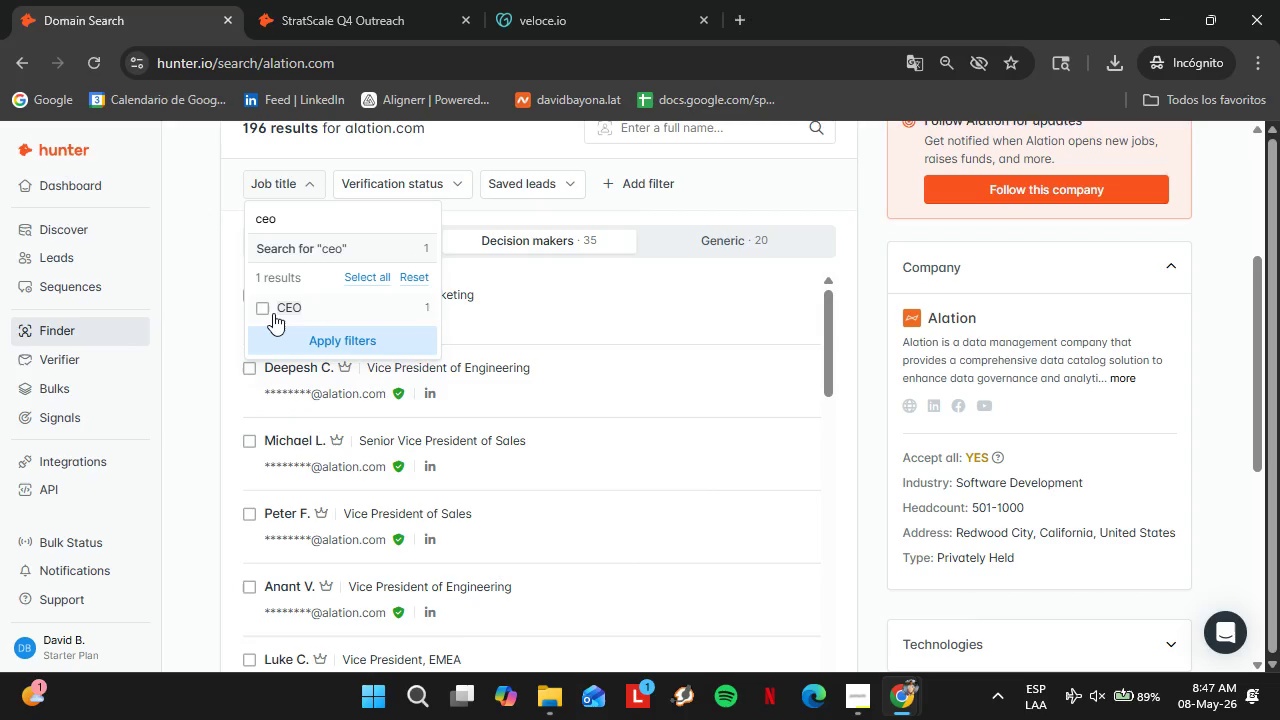 
left_click([273, 313])
 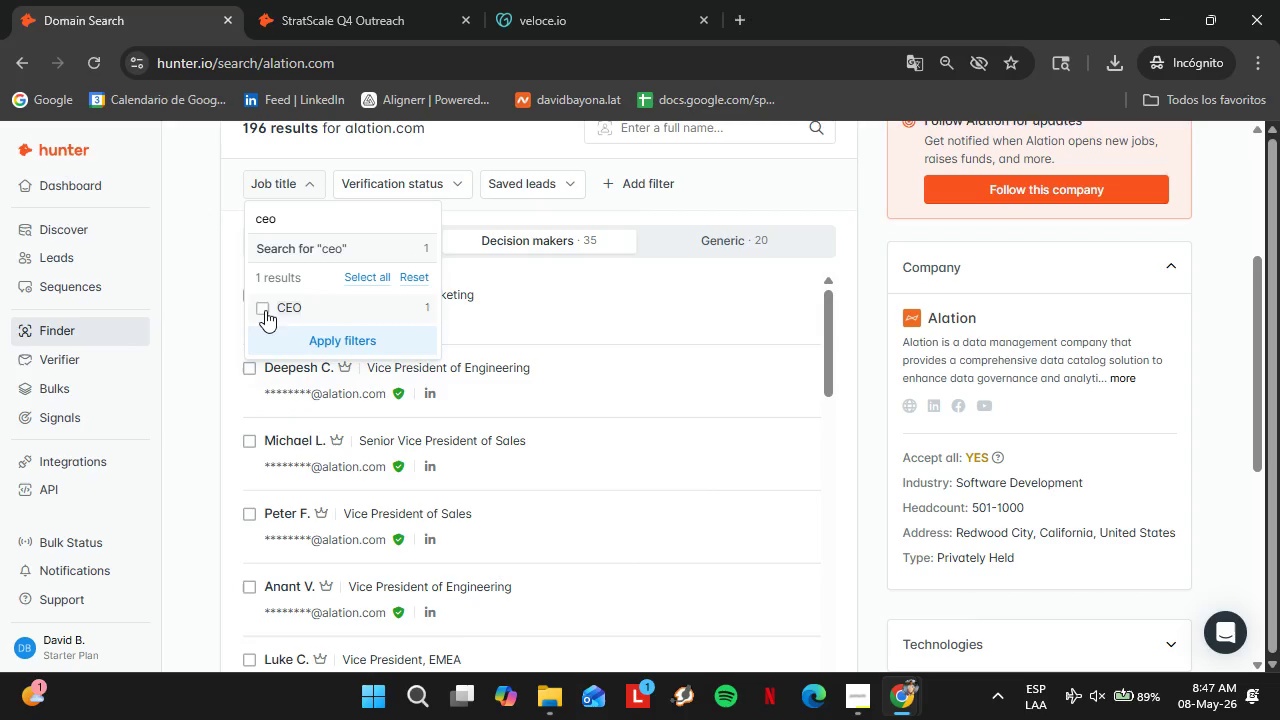 
left_click([264, 309])
 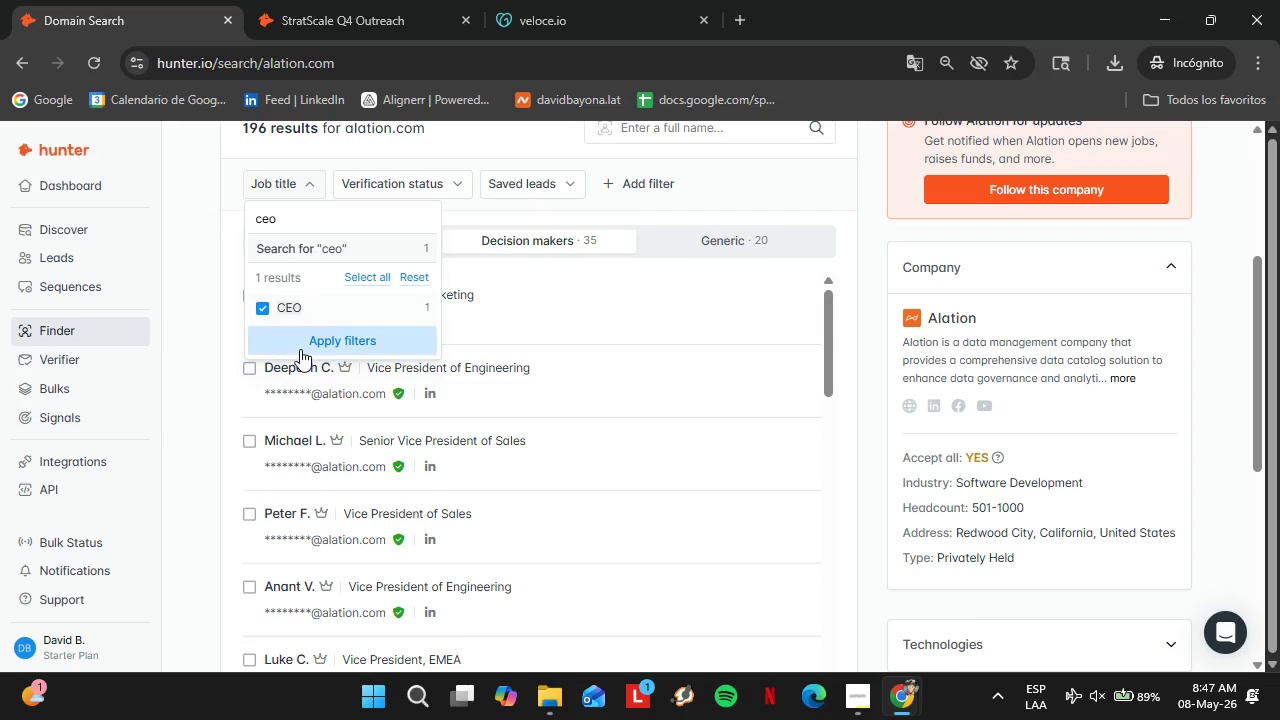 
double_click([300, 349])
 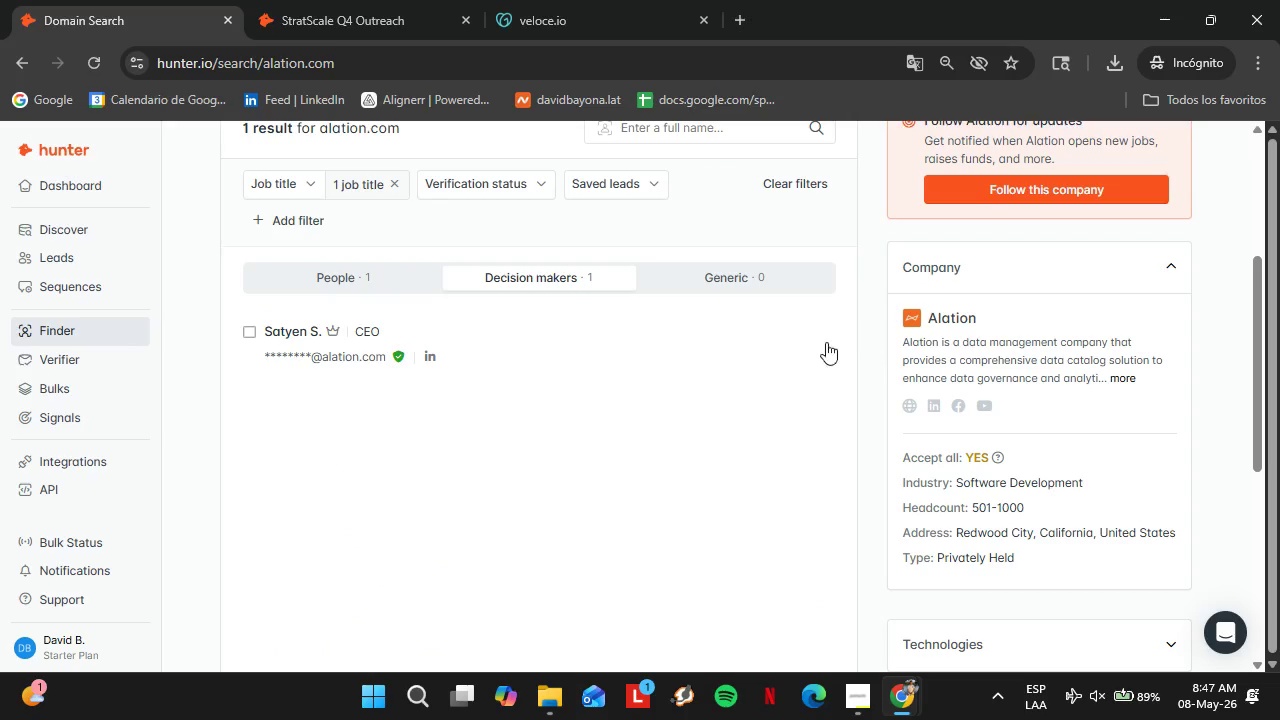 
left_click([811, 345])
 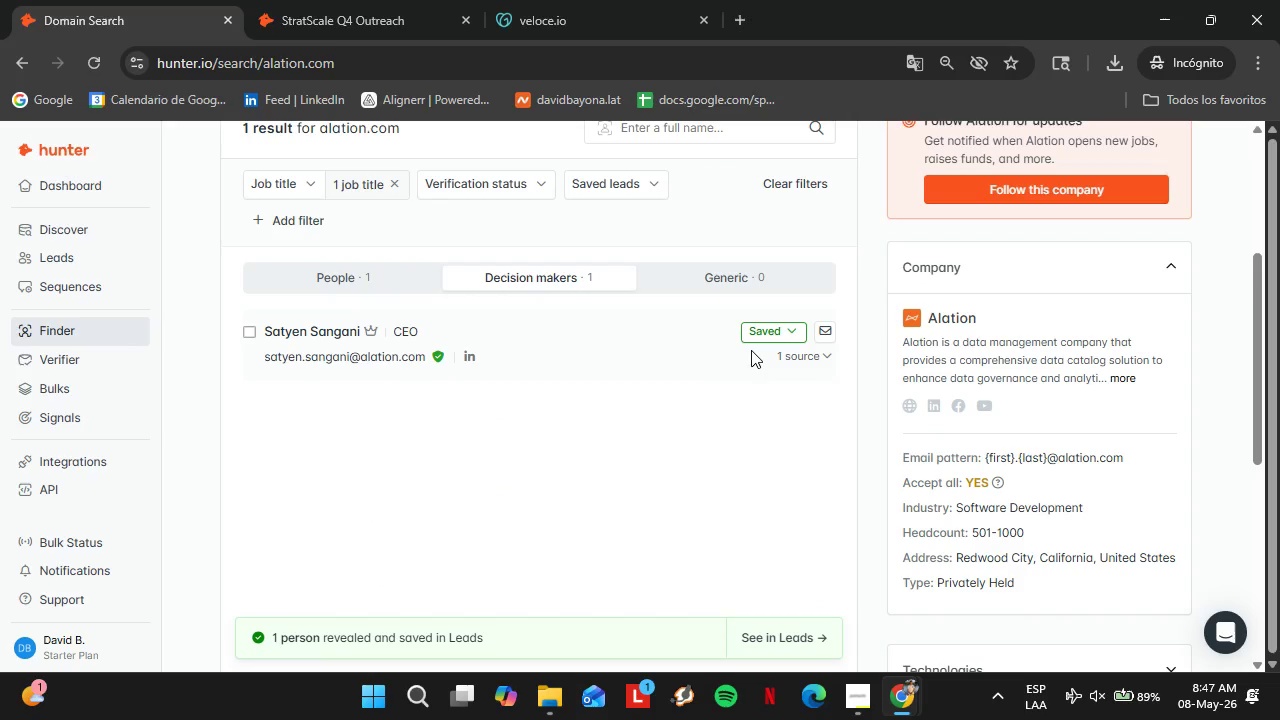 
left_click([754, 344])
 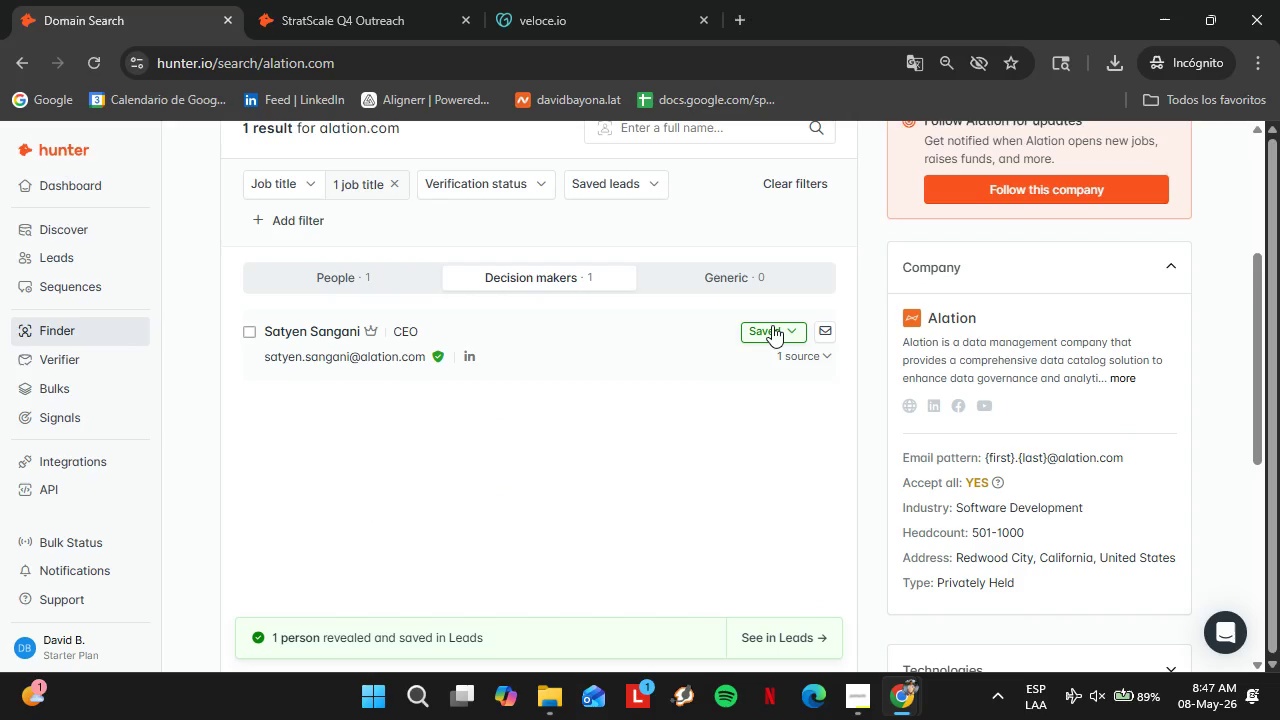 
left_click([772, 325])
 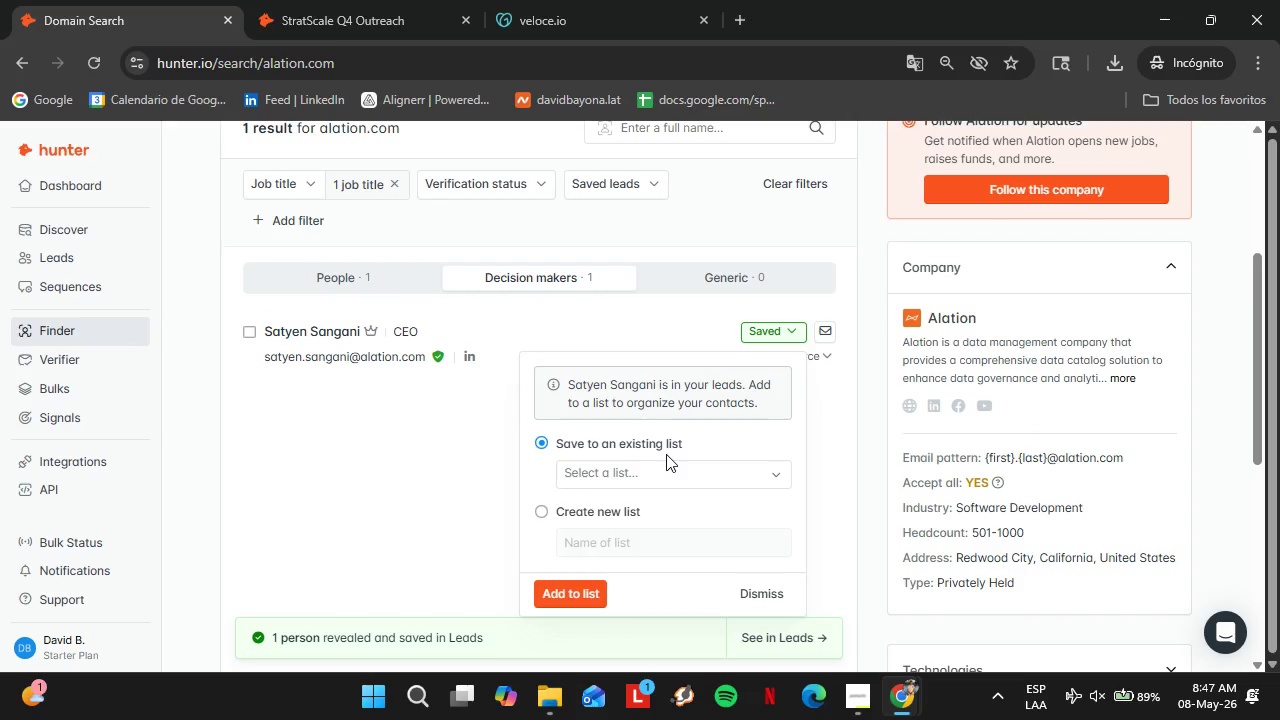 
double_click([664, 478])
 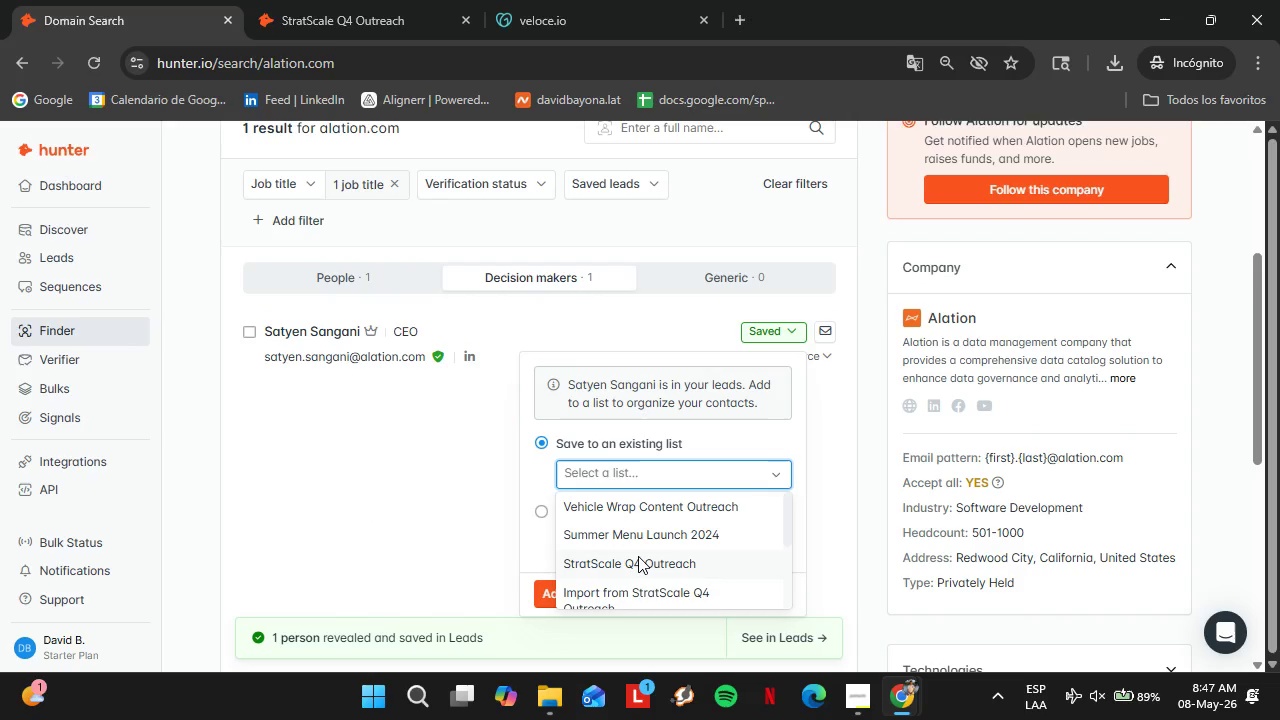 
left_click([638, 556])
 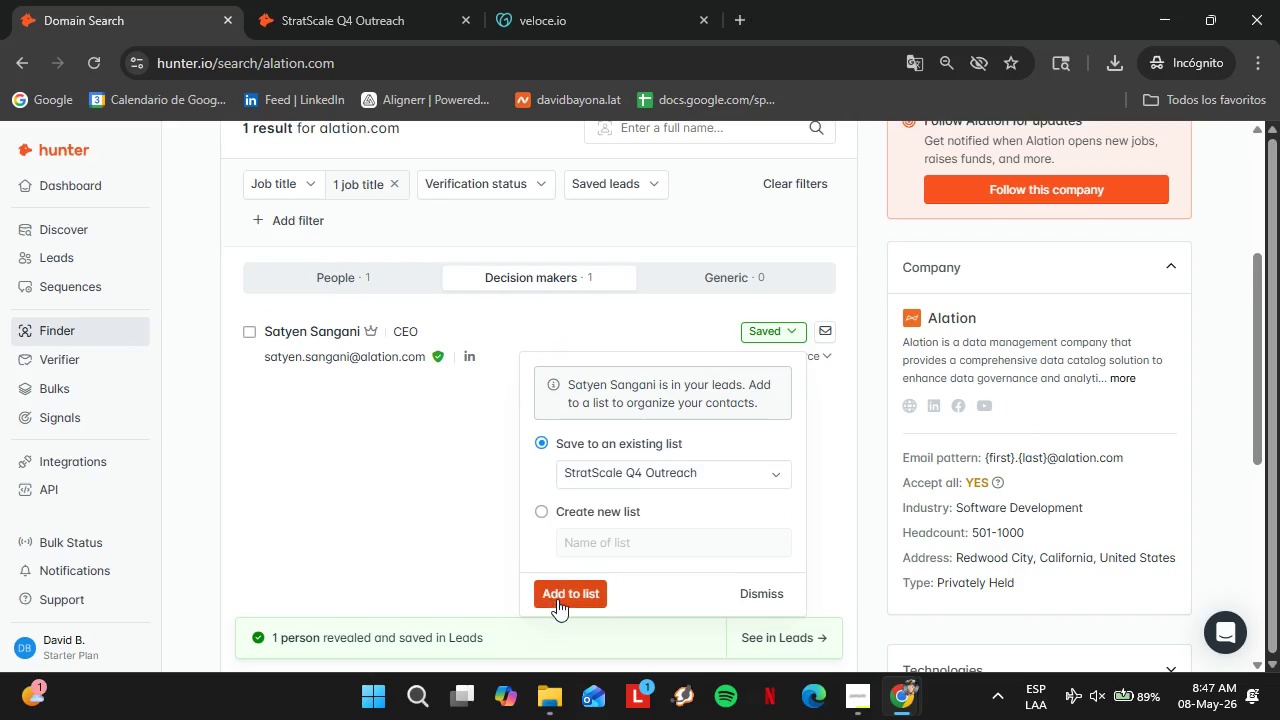 
double_click([557, 599])
 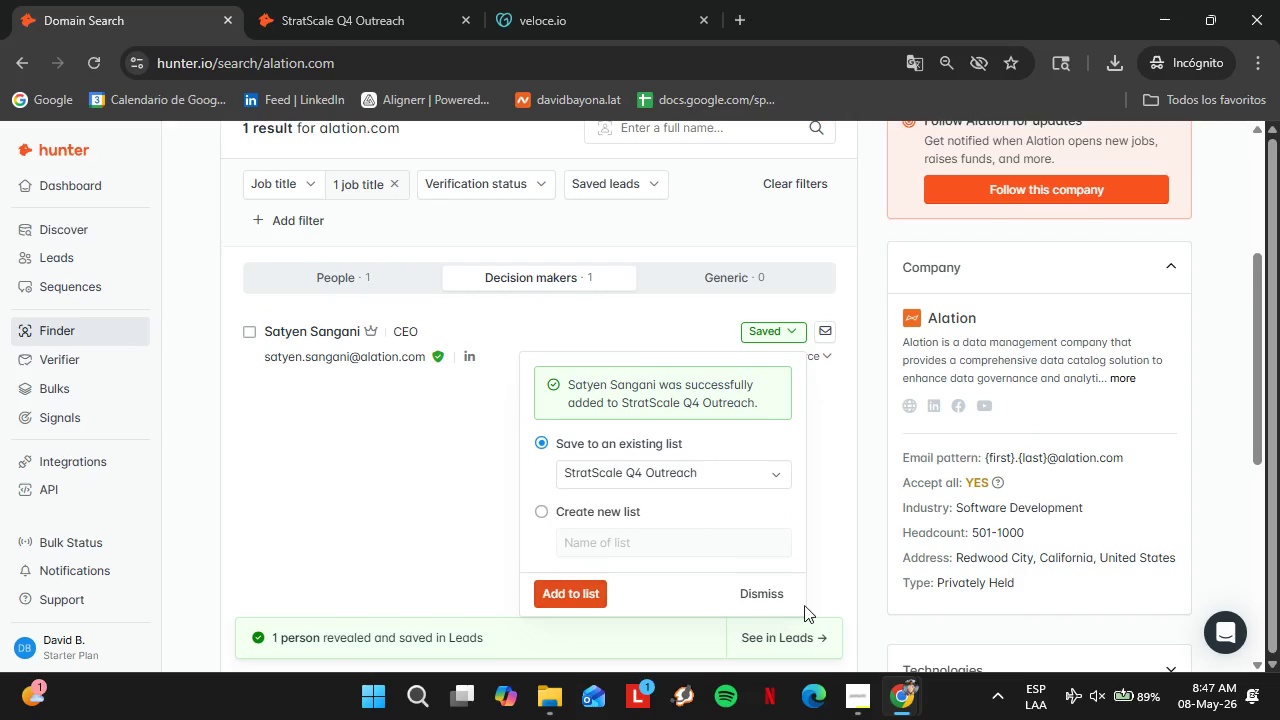 
left_click([748, 584])
 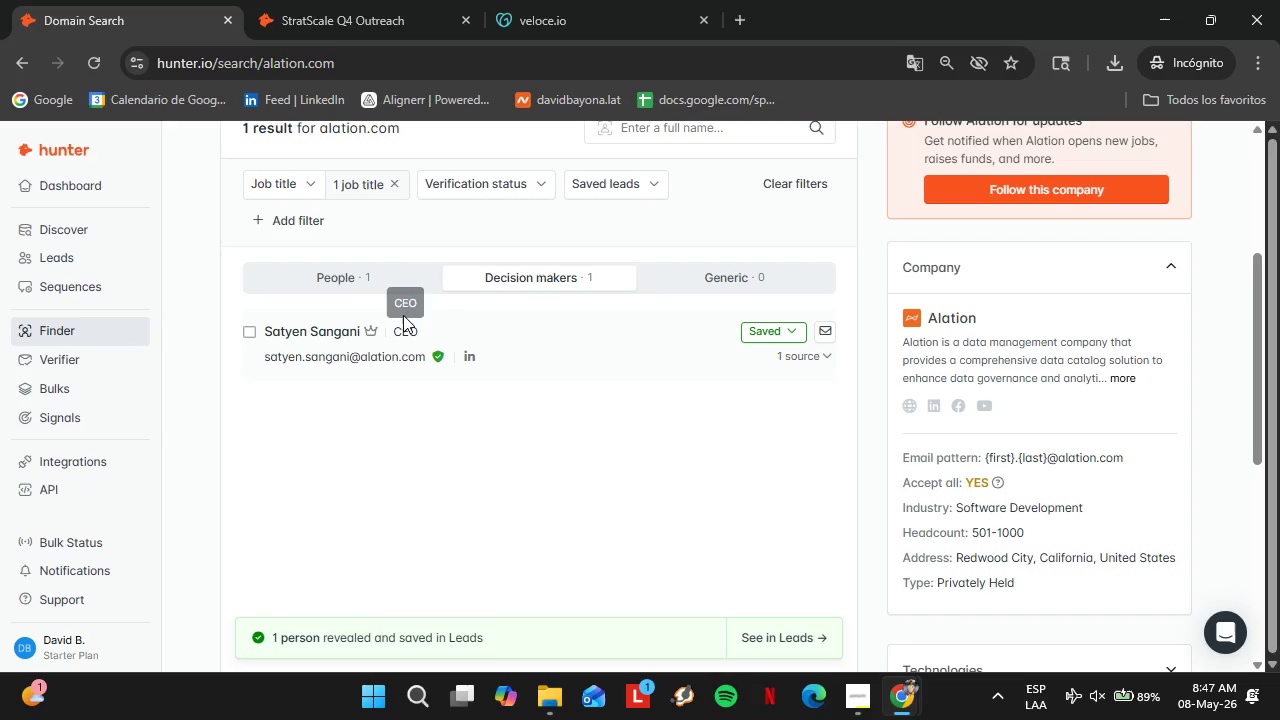 
scroll: coordinate [413, 405], scroll_direction: up, amount: 3.0
 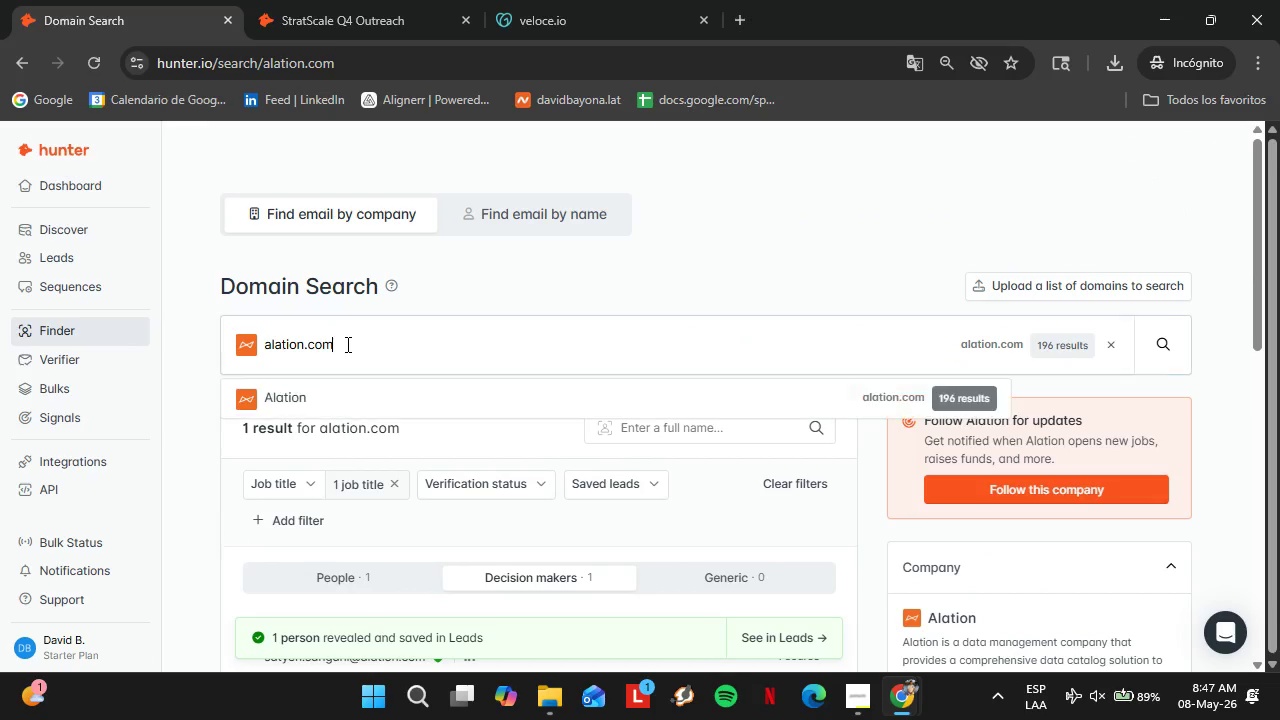 
double_click([347, 344])
 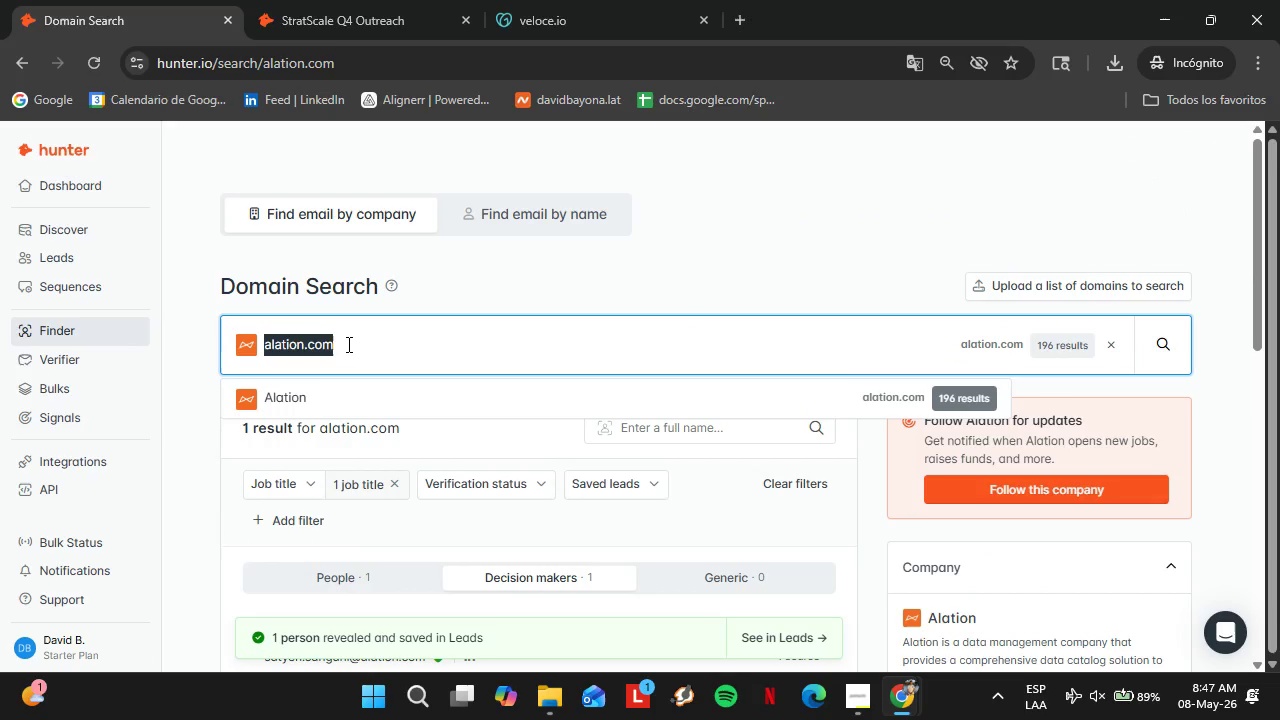 
triple_click([347, 344])
 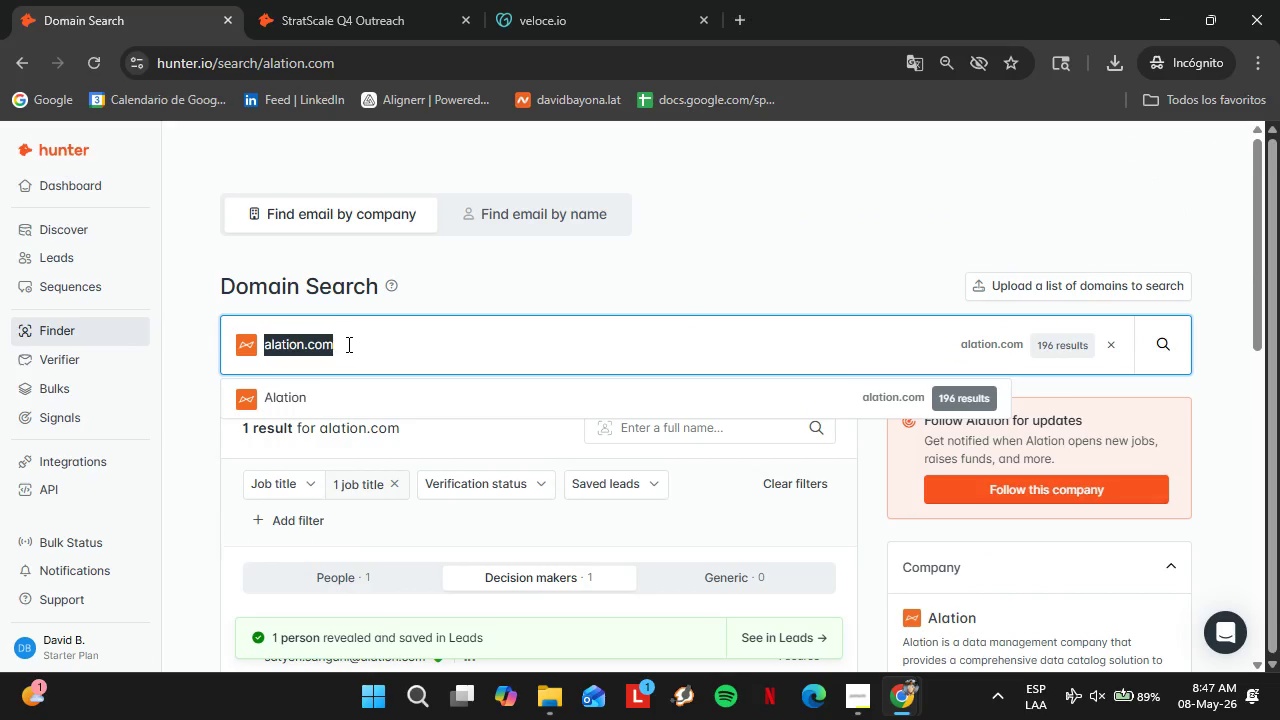 
type(ontentfulc.)
key(Backspace)
key(Backspace)
key(Backspace)
type(l.com)
 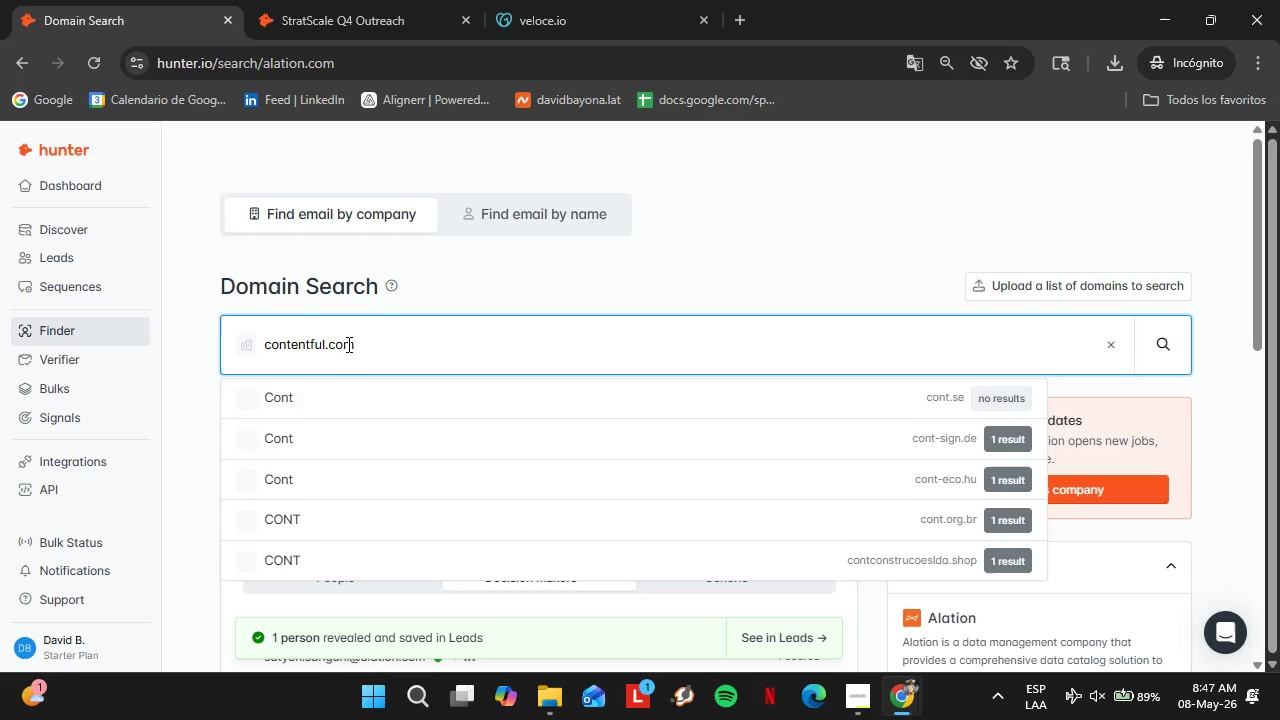 
key(Enter)
 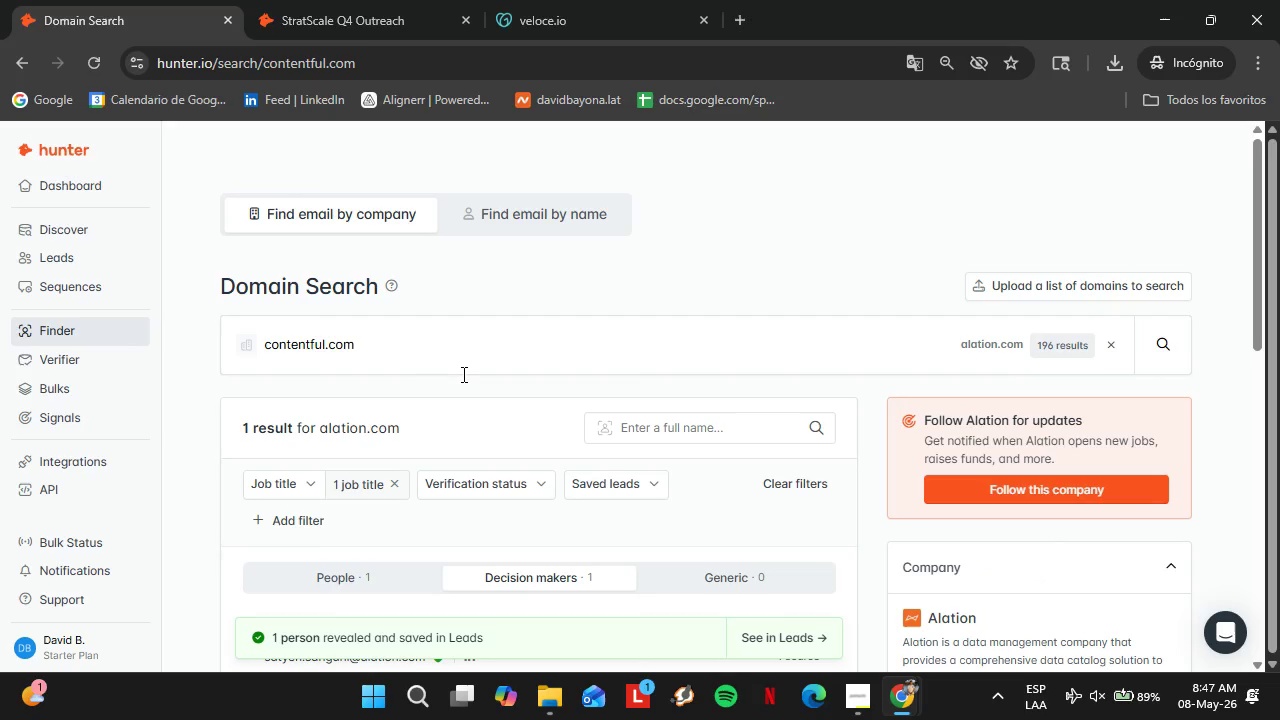 
left_click([464, 356])
 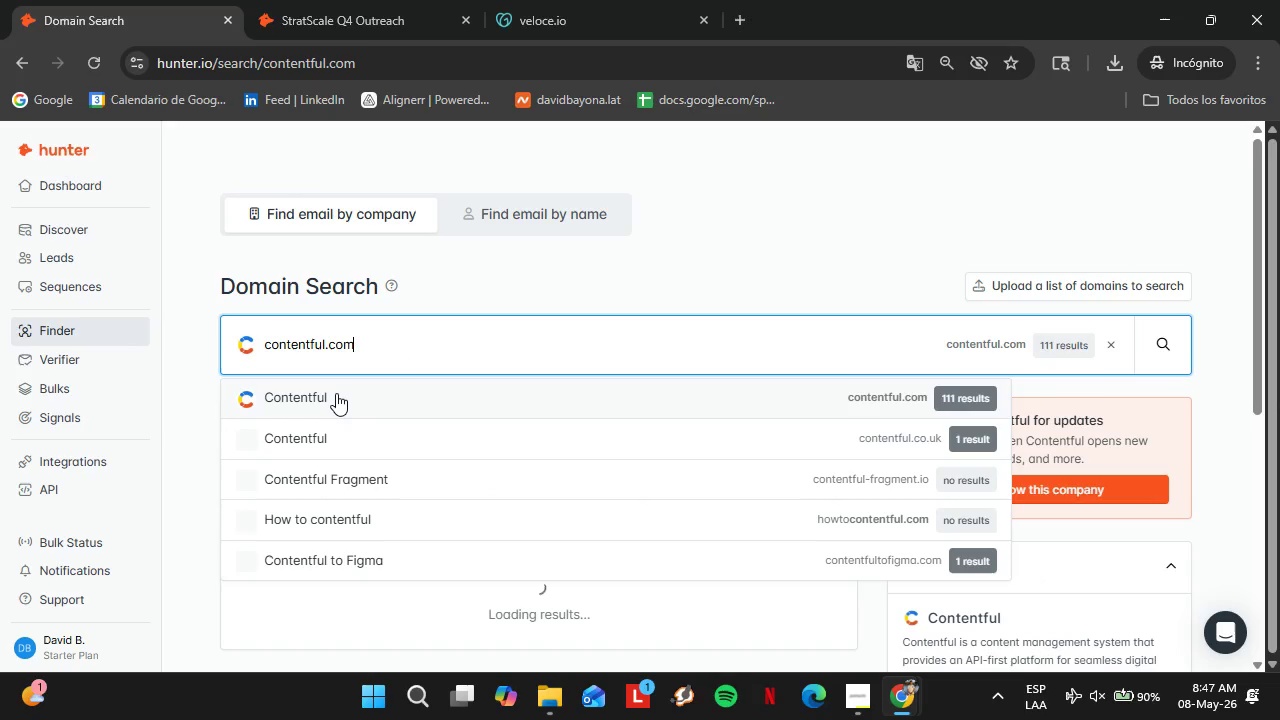 
left_click([336, 393])
 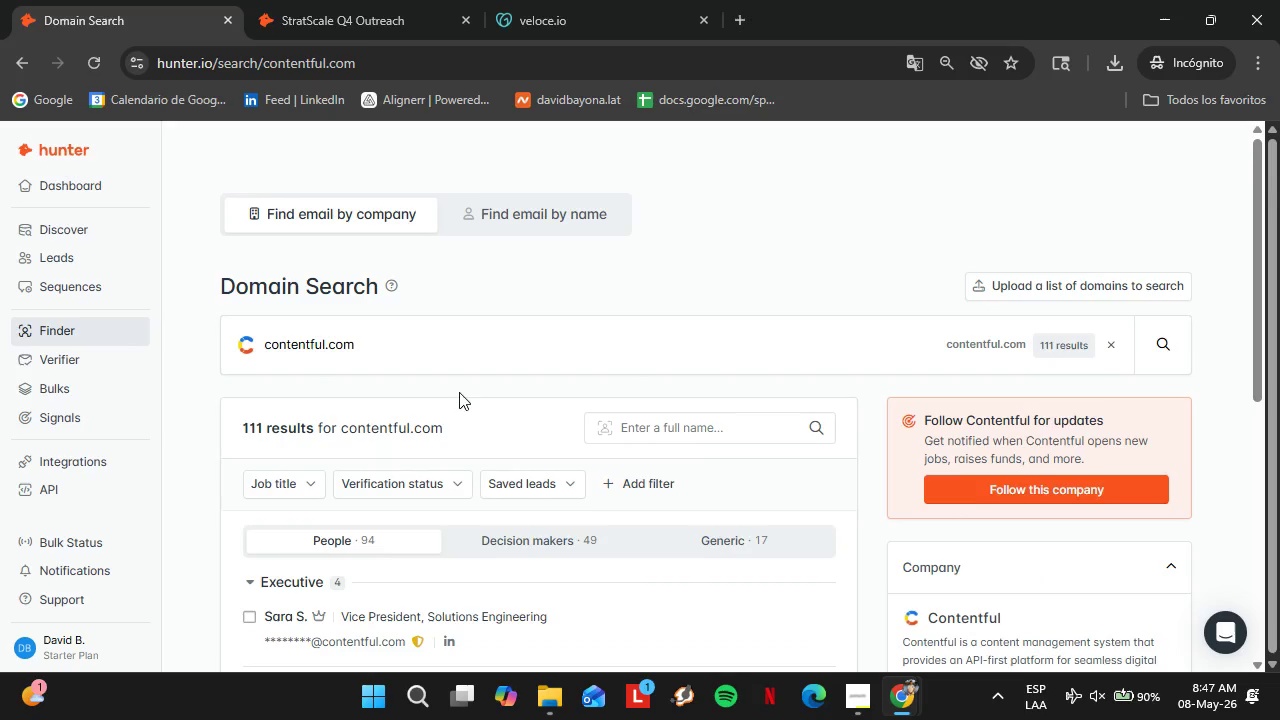 
scroll: coordinate [376, 385], scroll_direction: down, amount: 3.0
 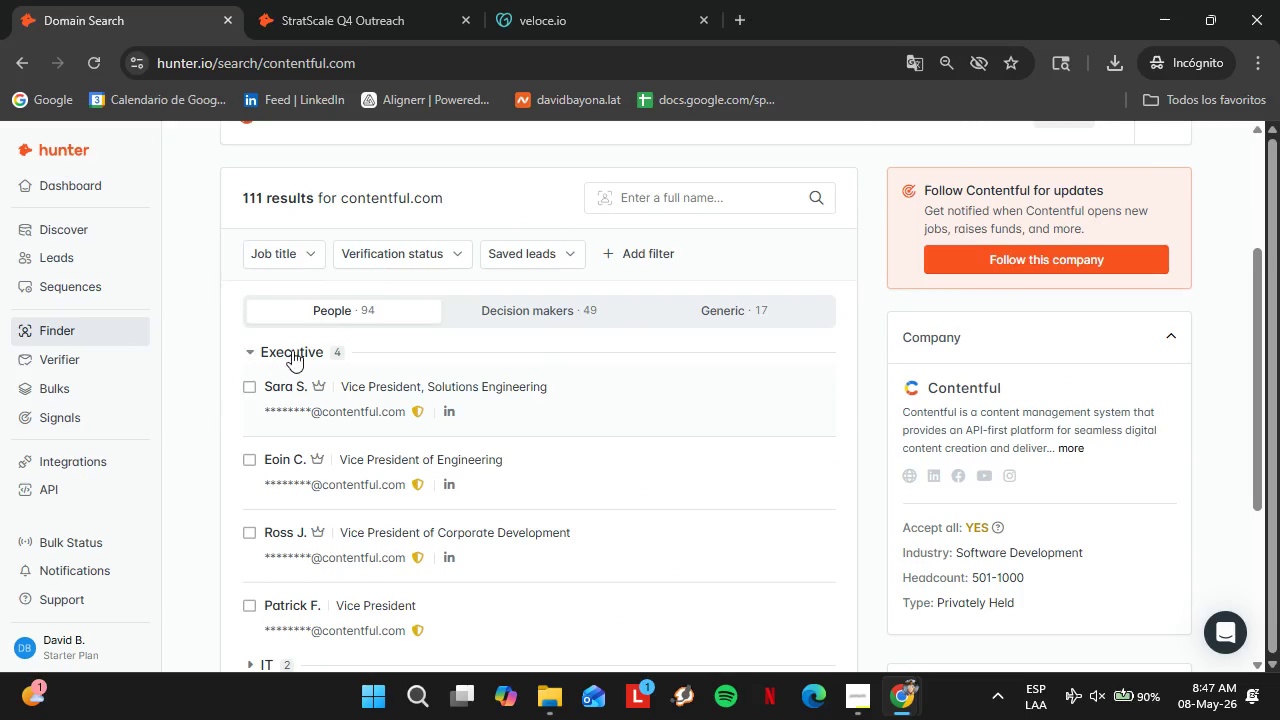 
left_click([290, 348])
 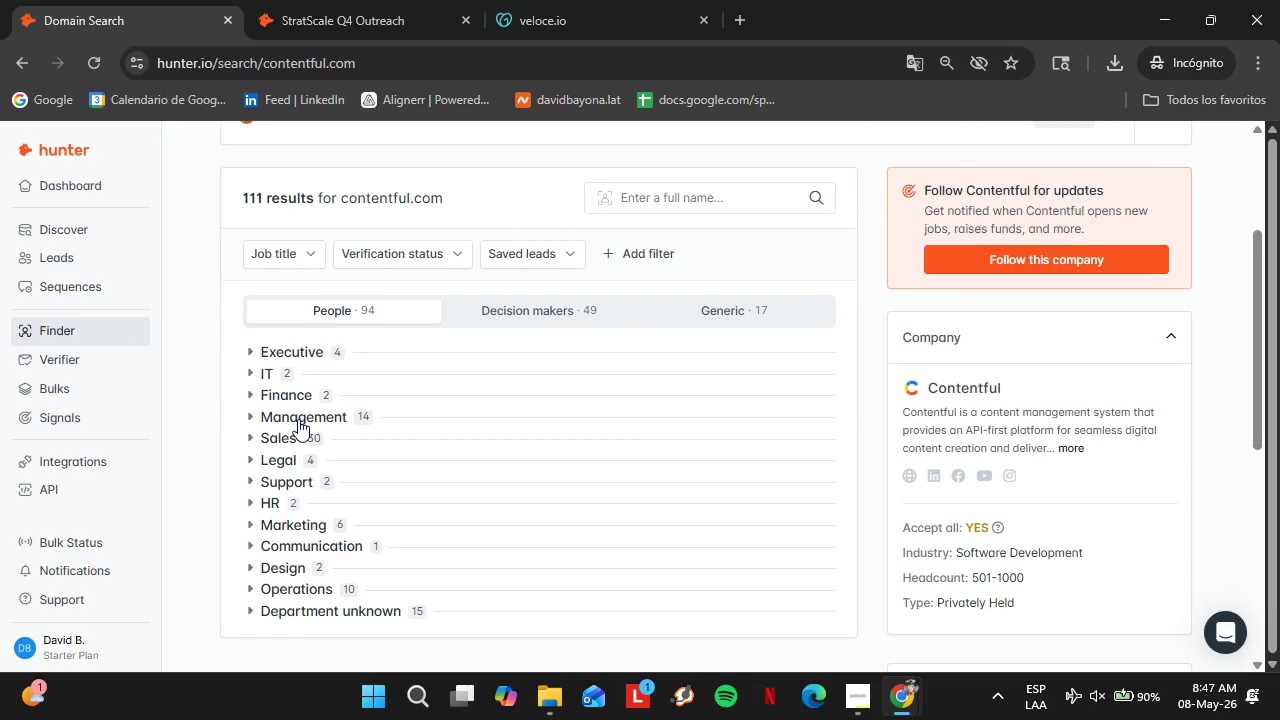 
left_click([298, 419])
 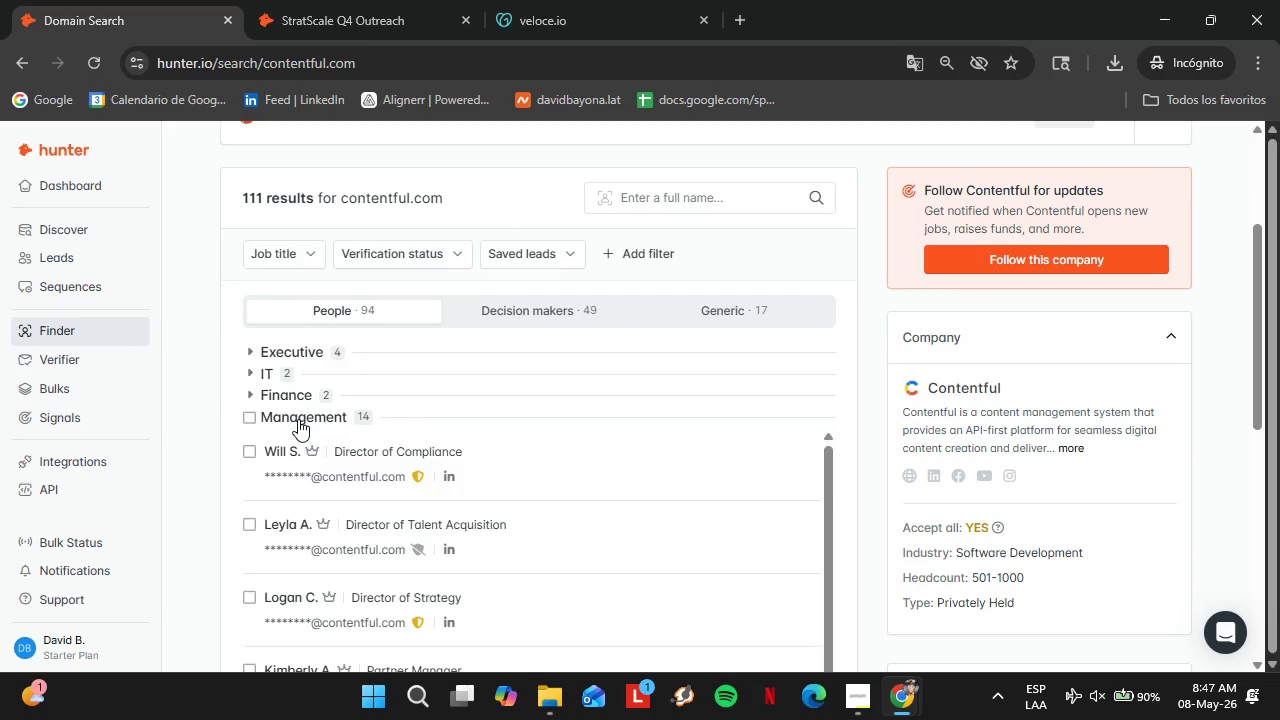 
left_click([298, 419])
 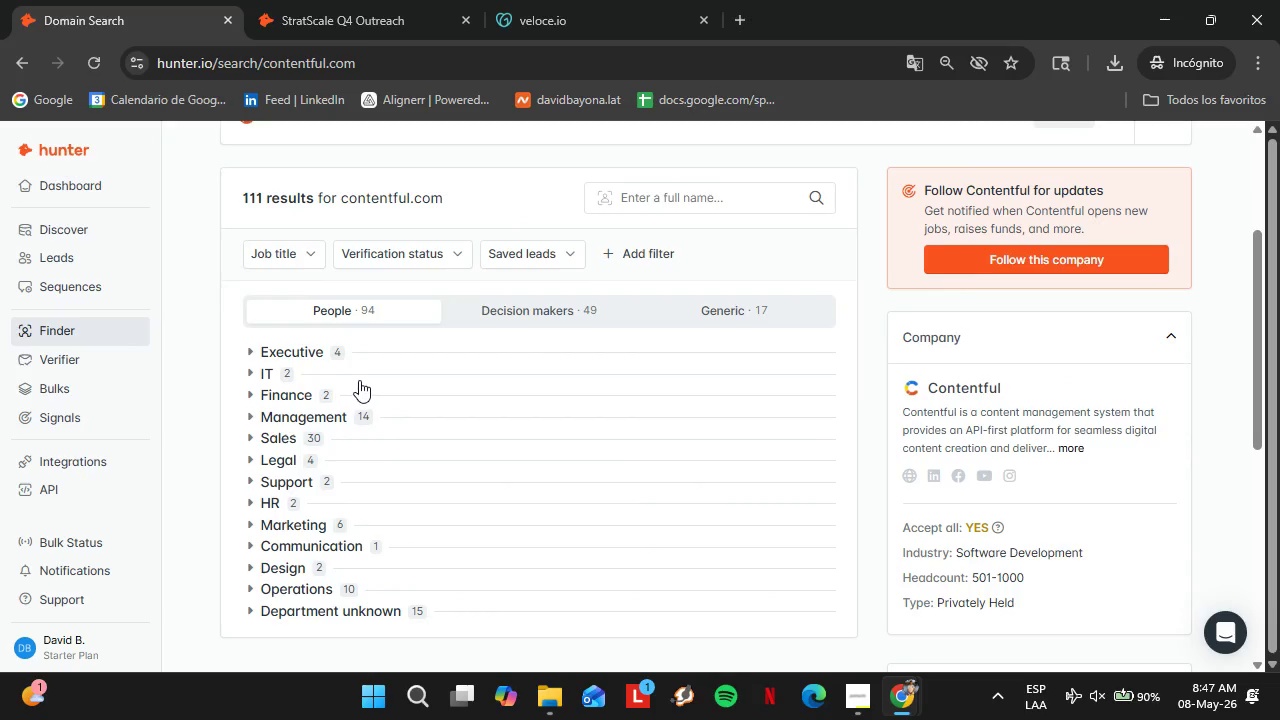 
scroll: coordinate [359, 380], scroll_direction: up, amount: 4.0
 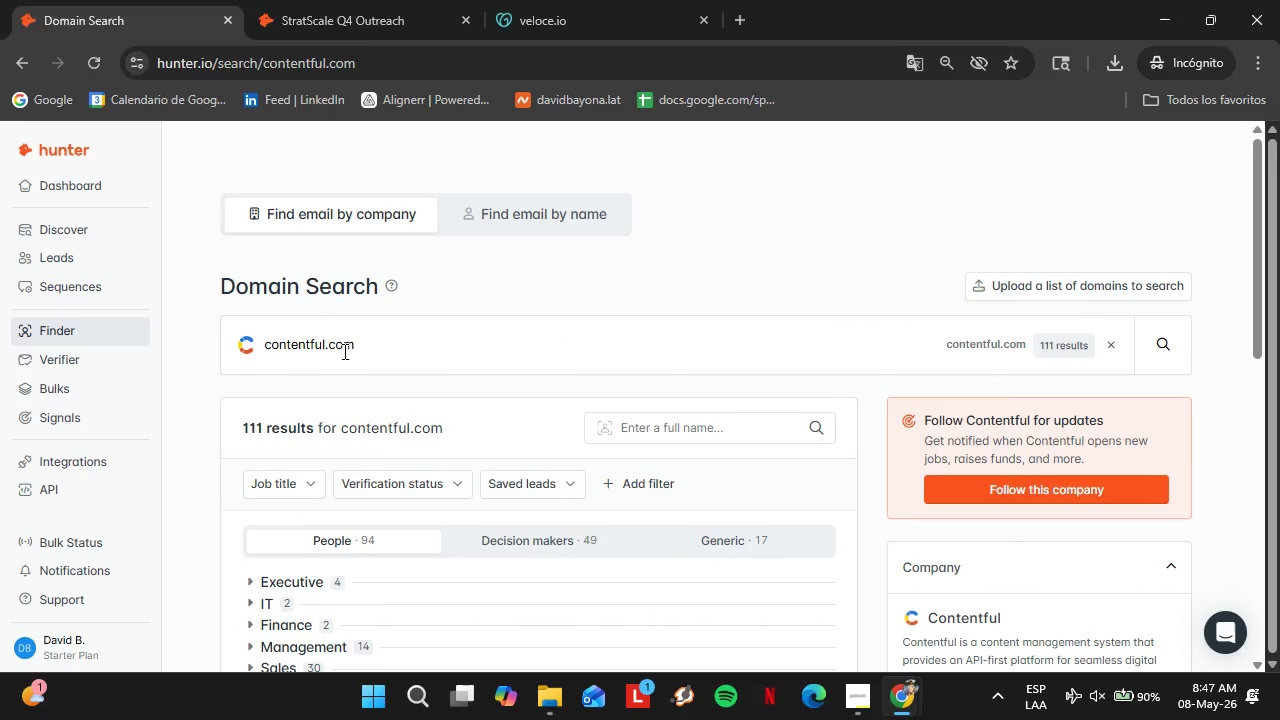 
left_click([343, 351])
 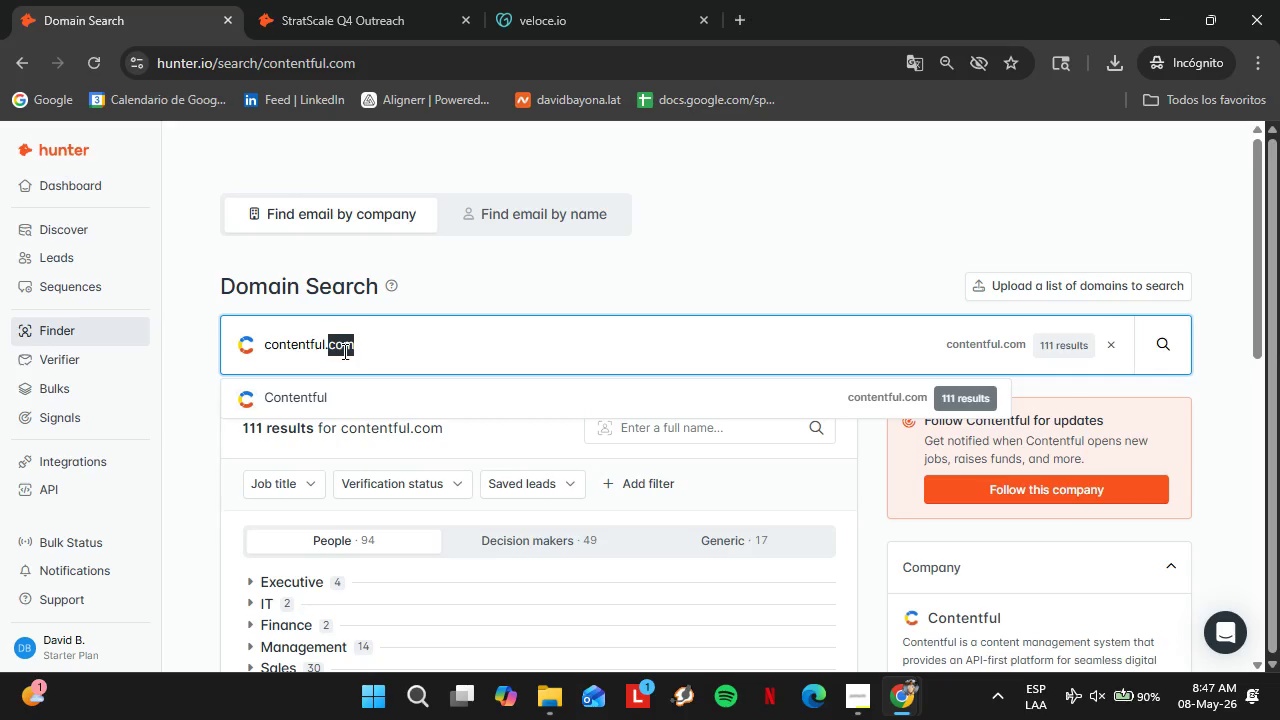 
left_click_drag(start_coordinate=[343, 351], to_coordinate=[342, 346])
 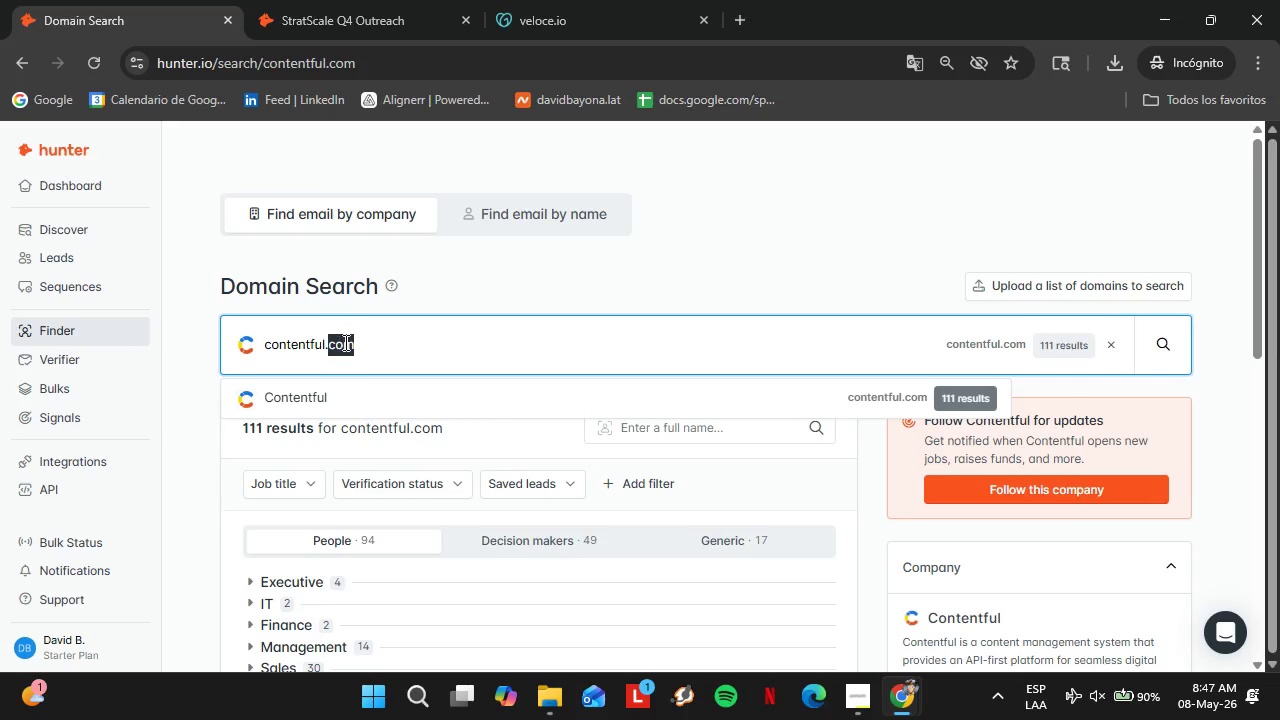 
triple_click([344, 342])
 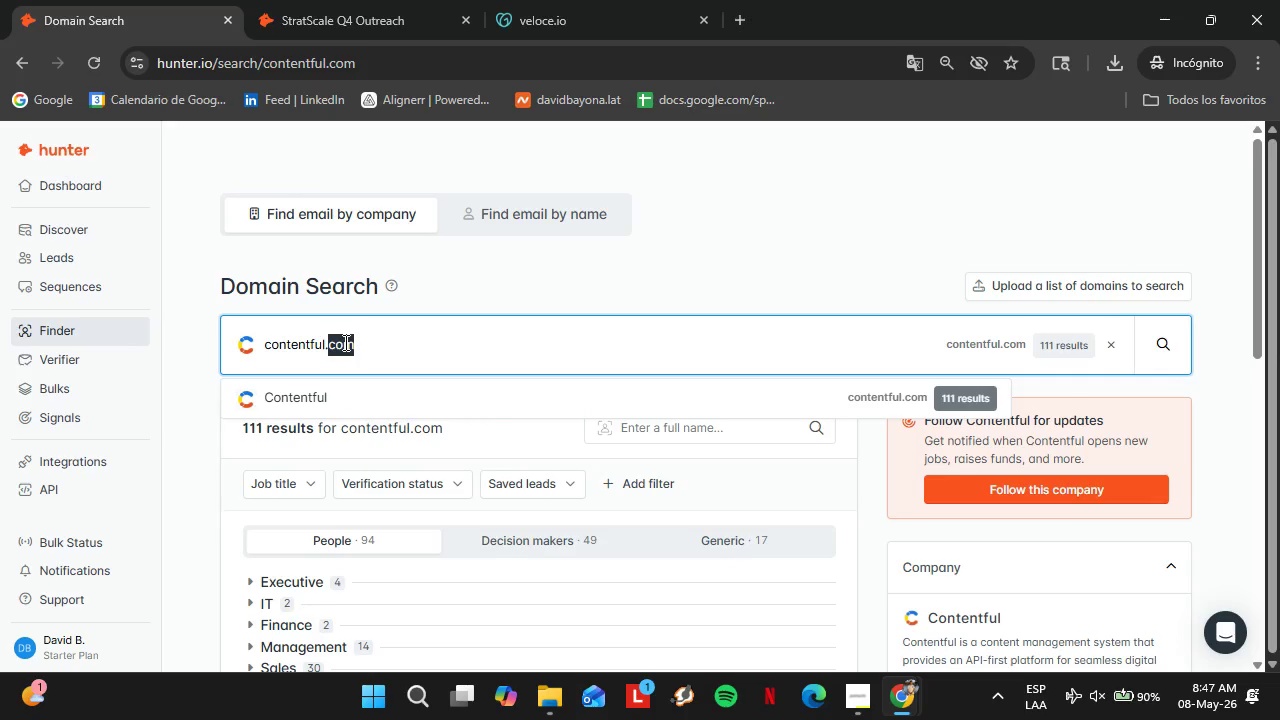 
triple_click([344, 342])
 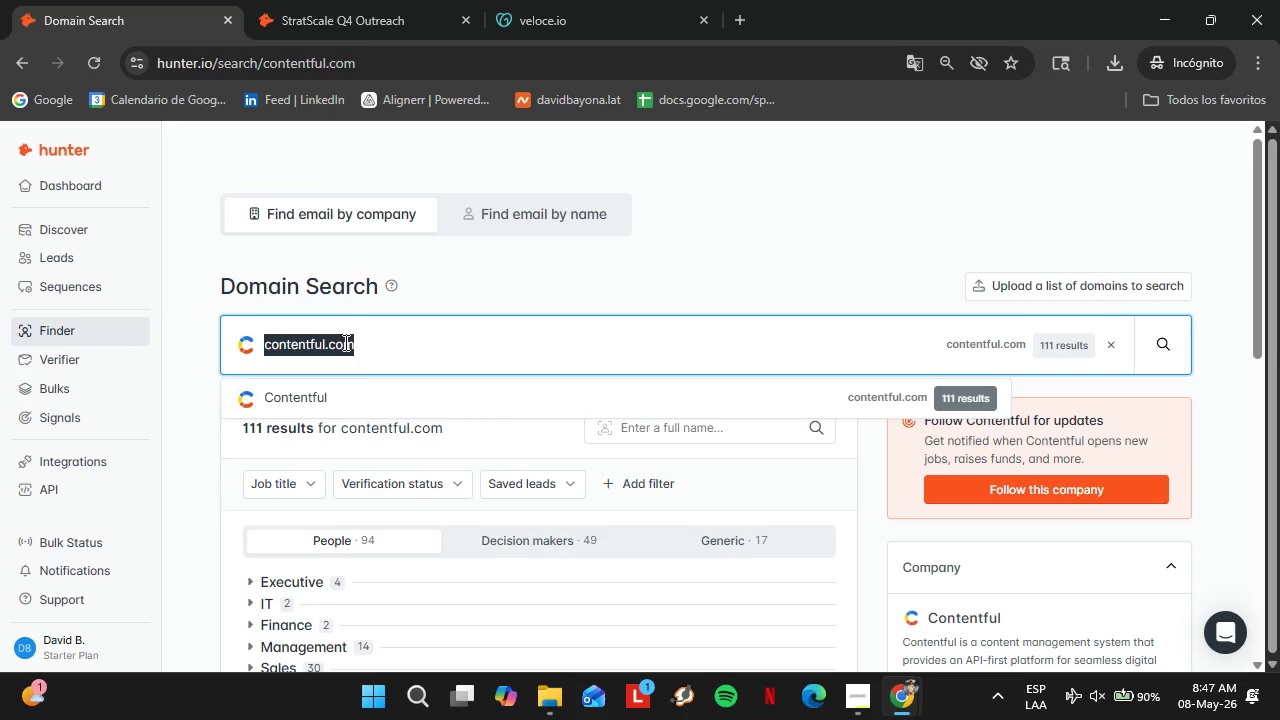 
triple_click([344, 342])
 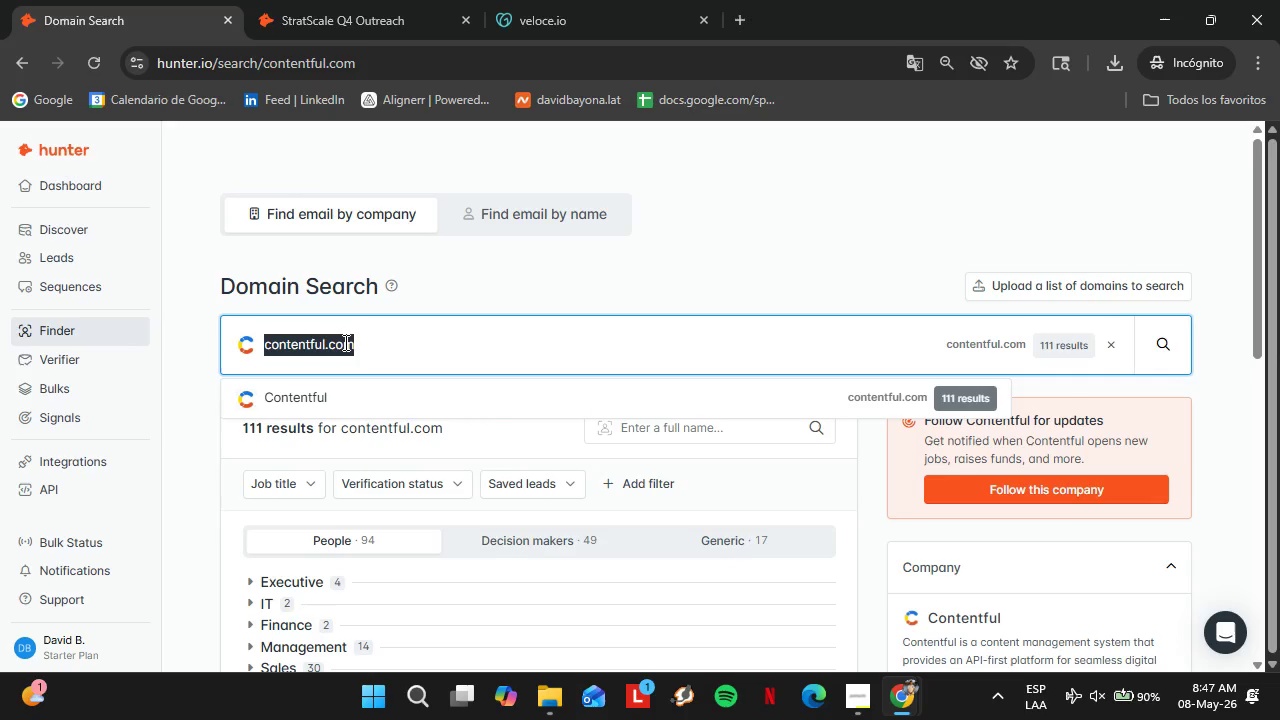 
type(iterable.com)
 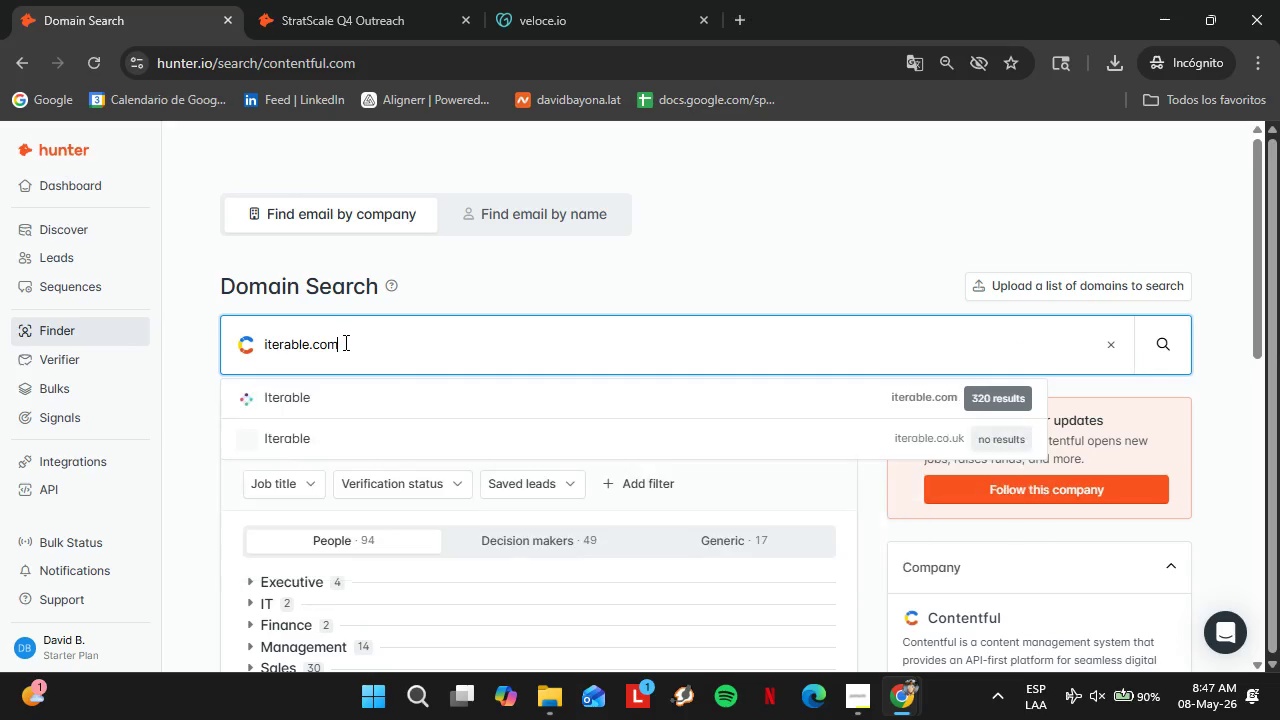 
key(Enter)
 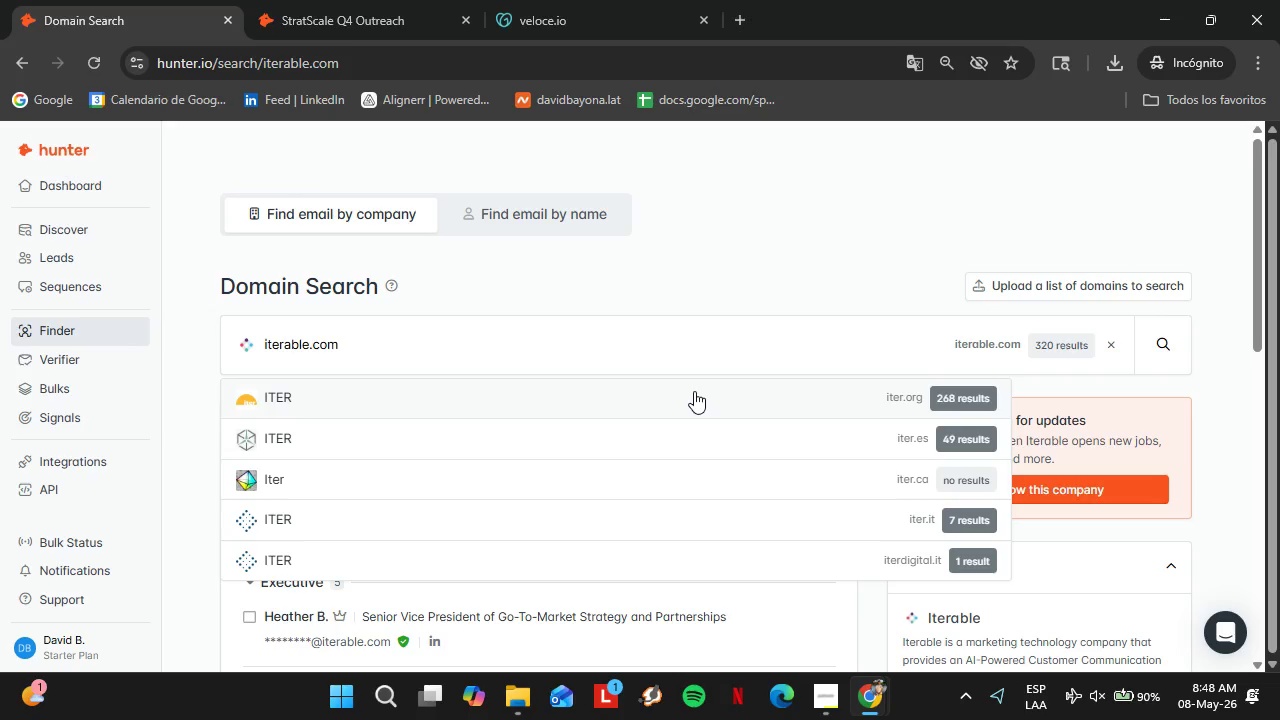 
wait(36.89)
 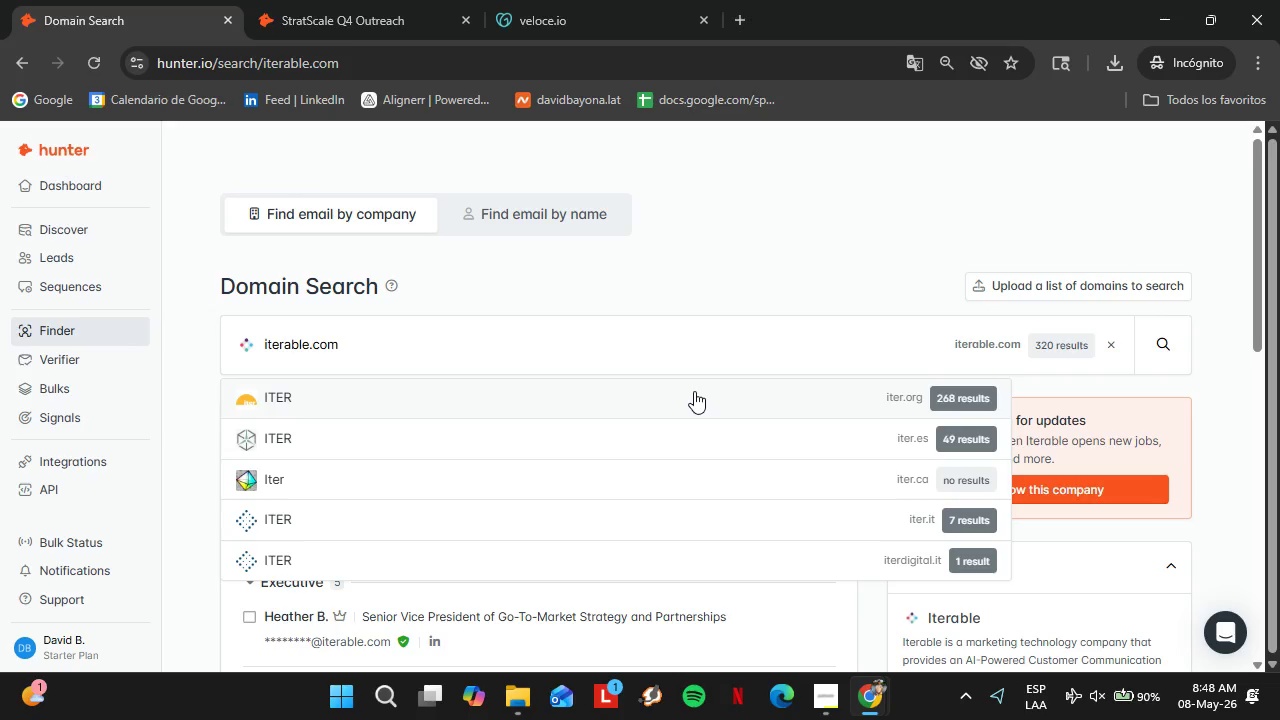 
left_click([496, 357])
 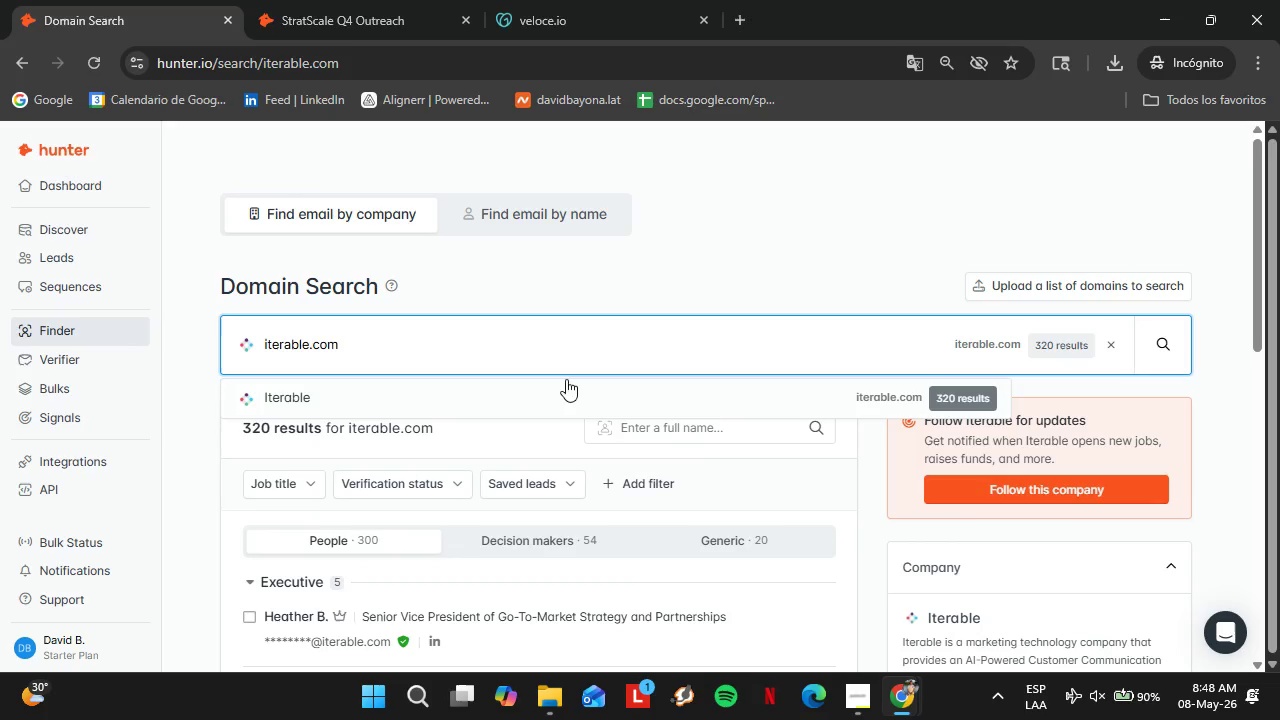 
left_click([516, 395])
 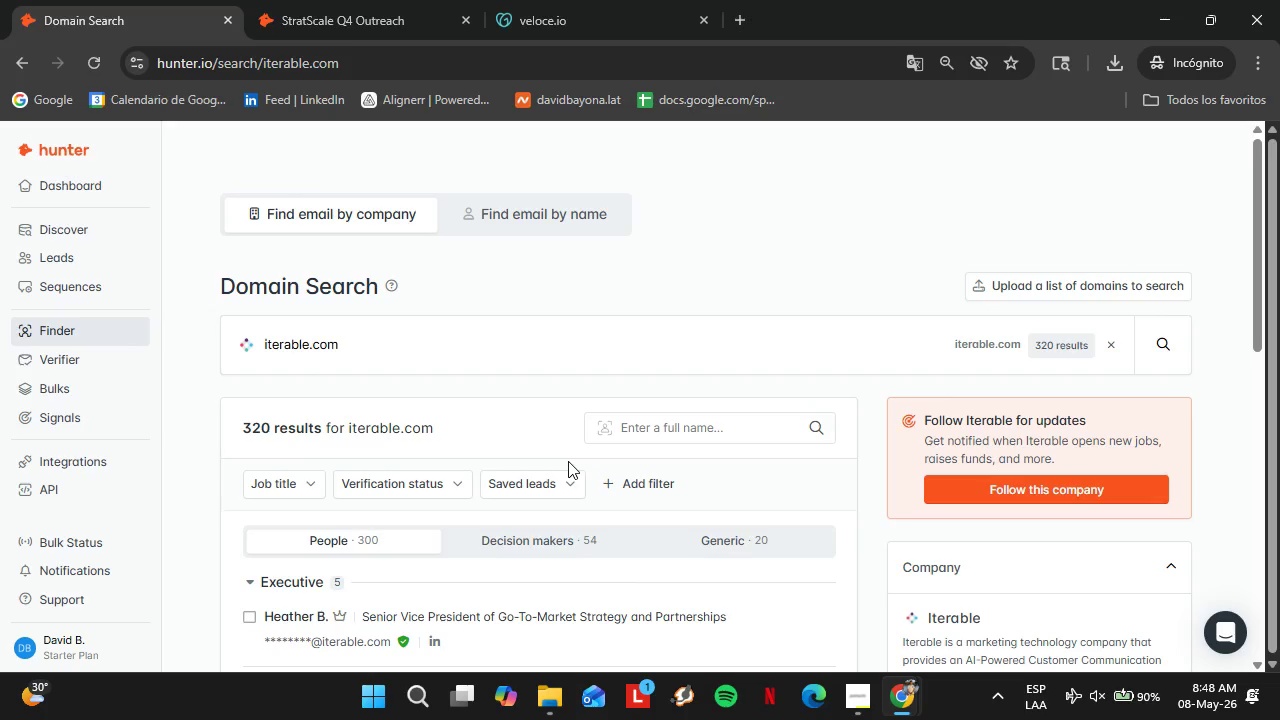 
wait(15.33)
 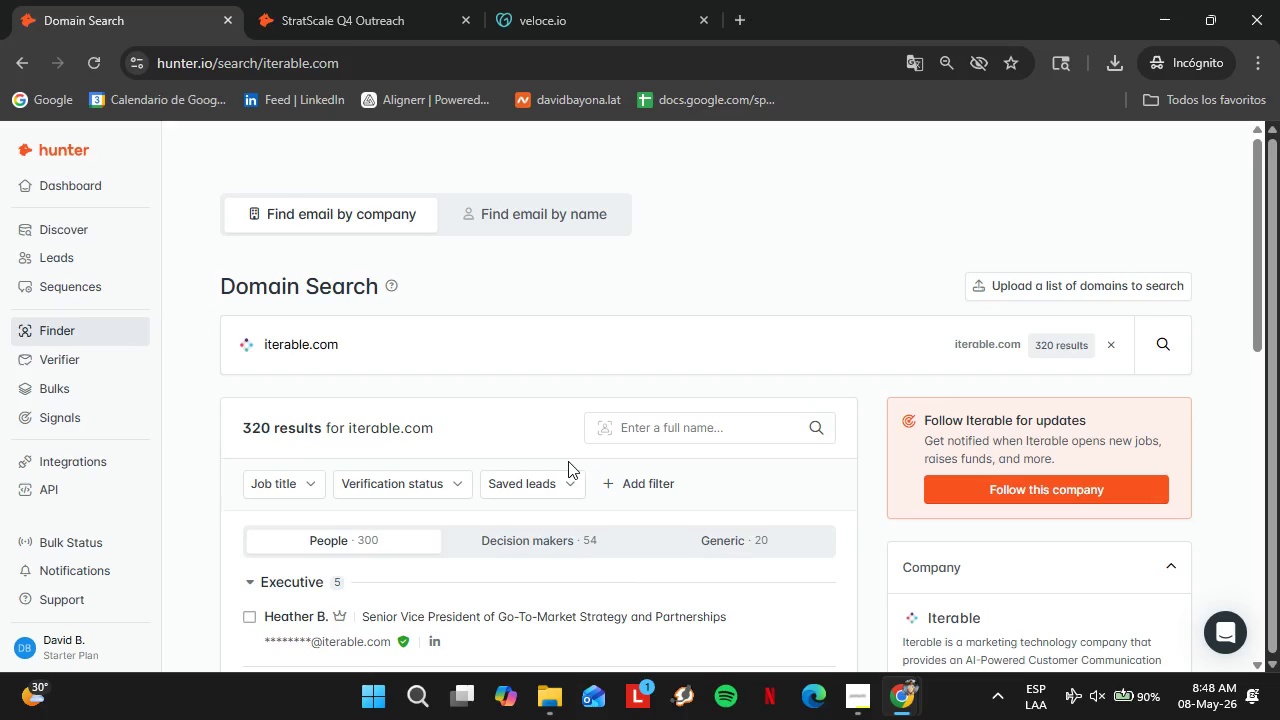 
scroll: coordinate [397, 479], scroll_direction: down, amount: 3.0
 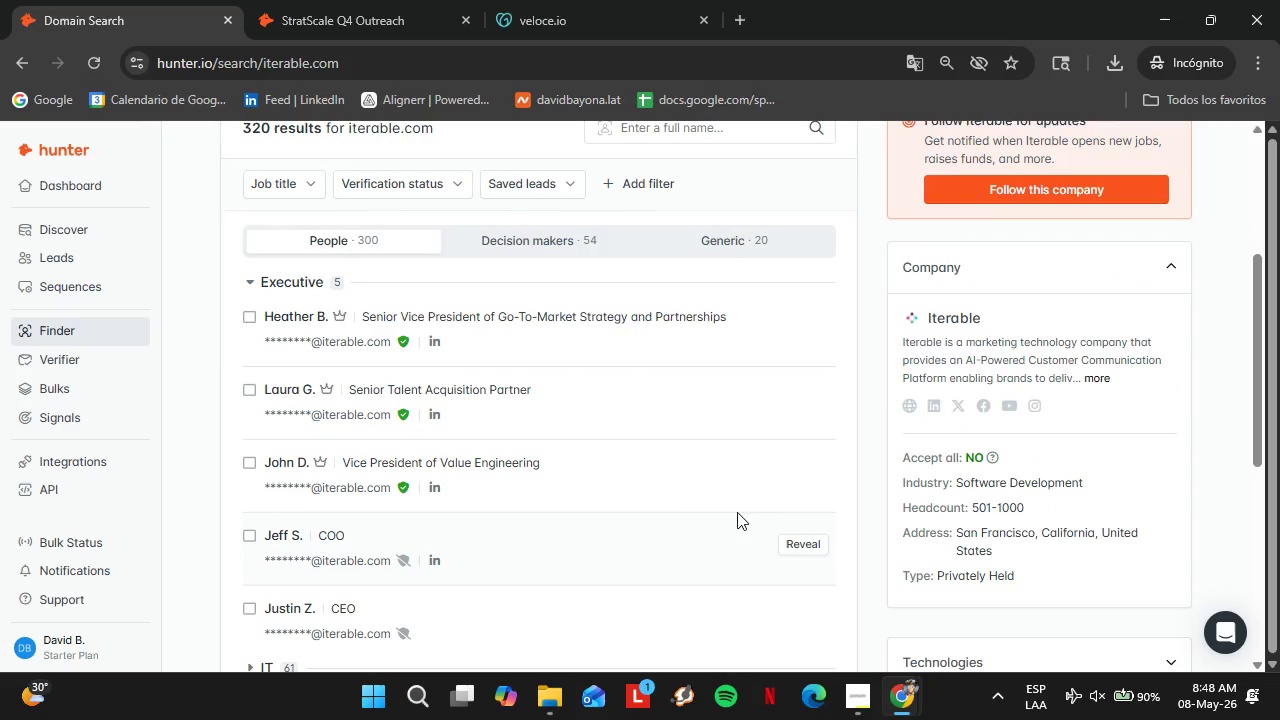 
left_click([801, 544])
 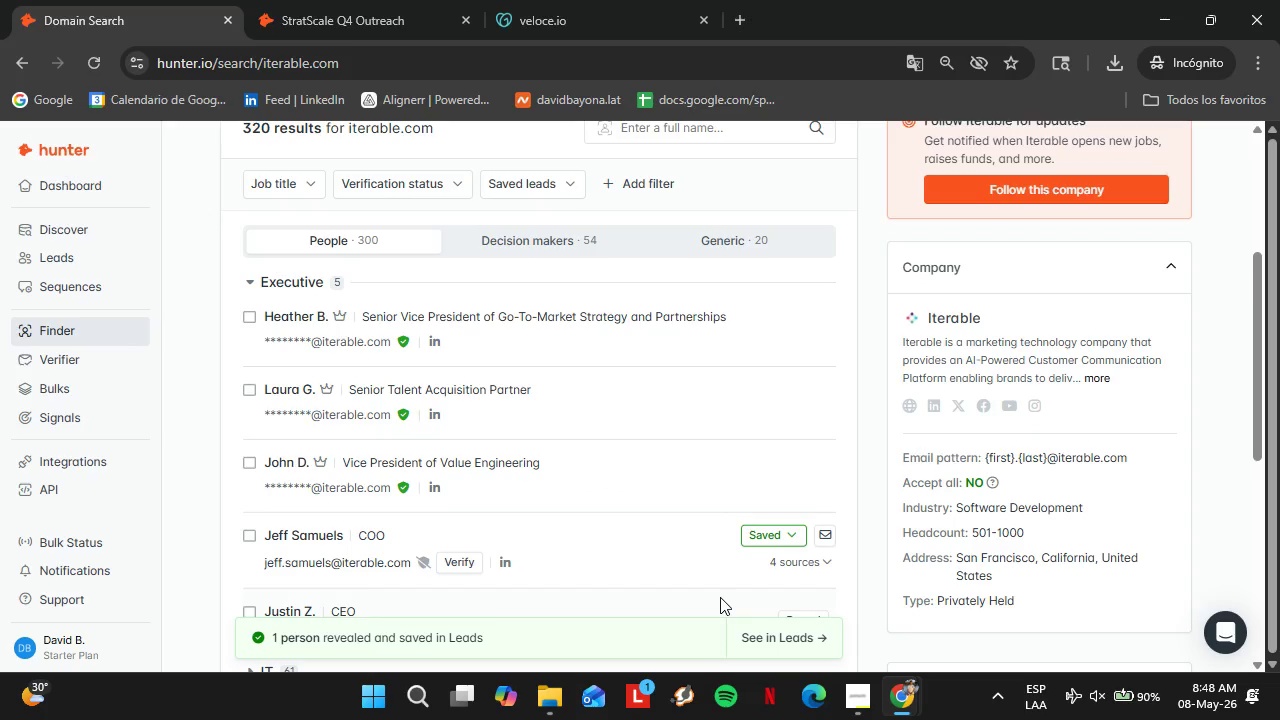 
wait(10.55)
 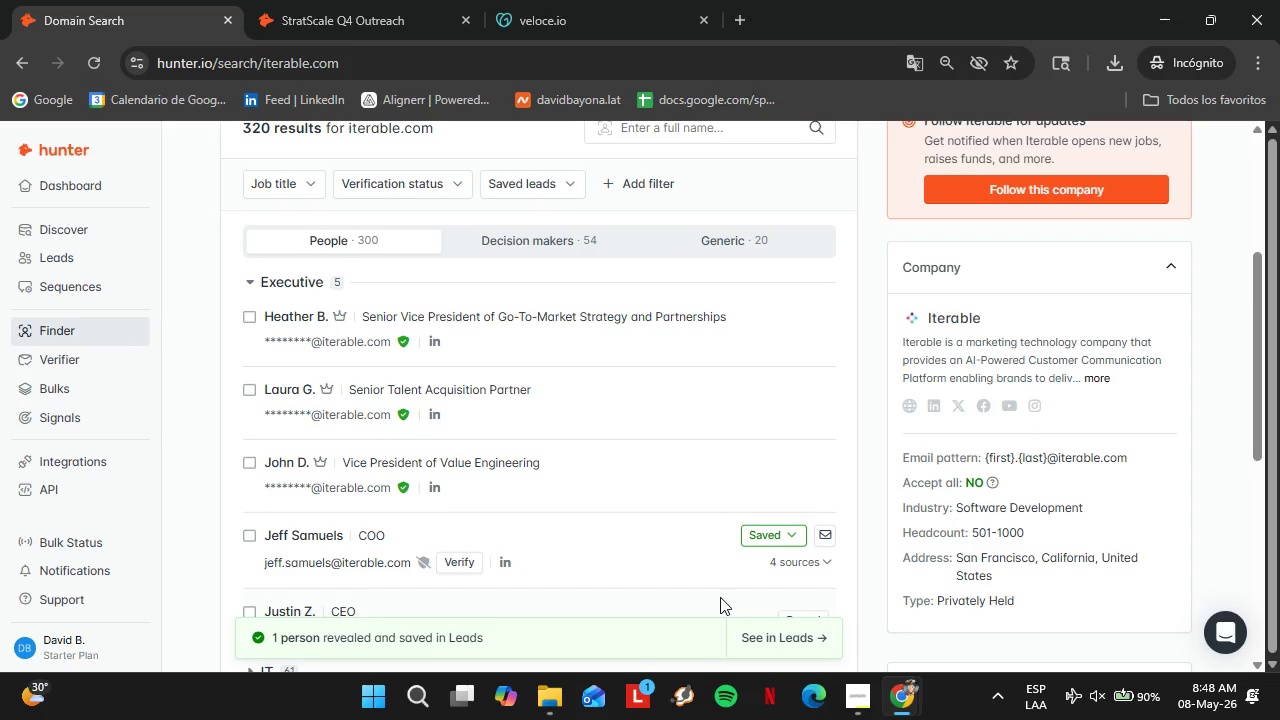 
left_click([446, 562])
 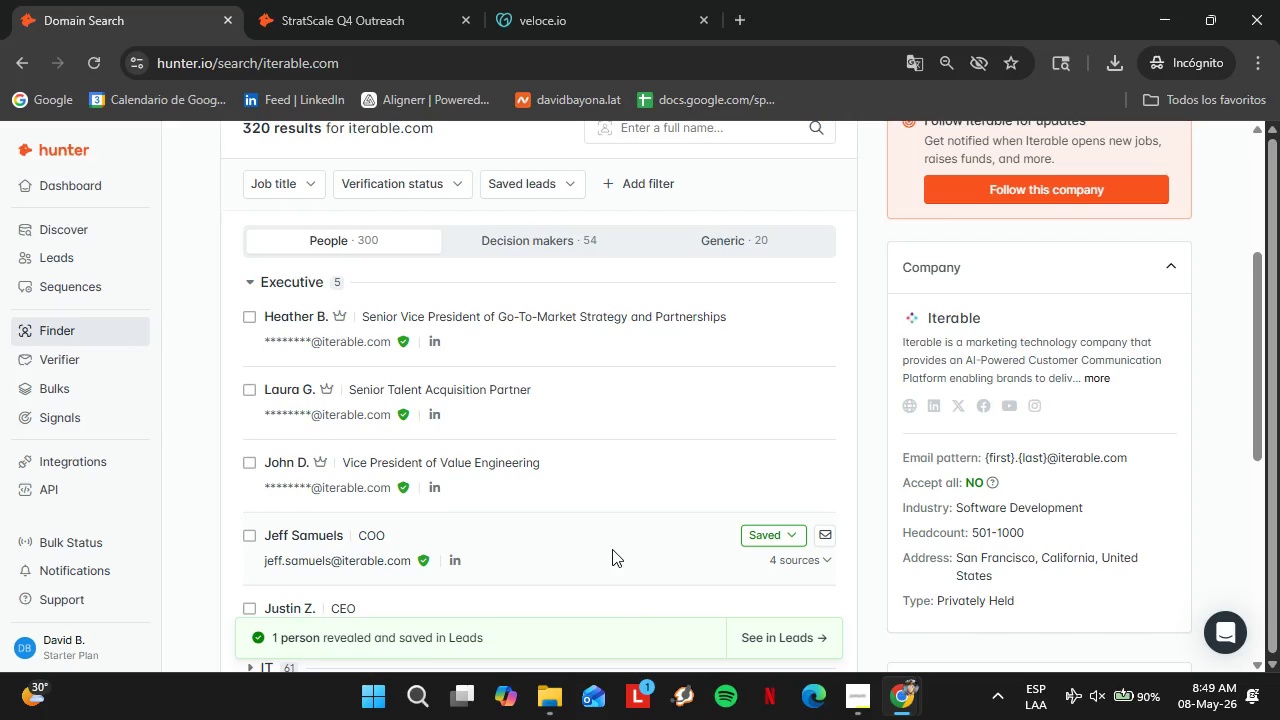 
wait(6.08)
 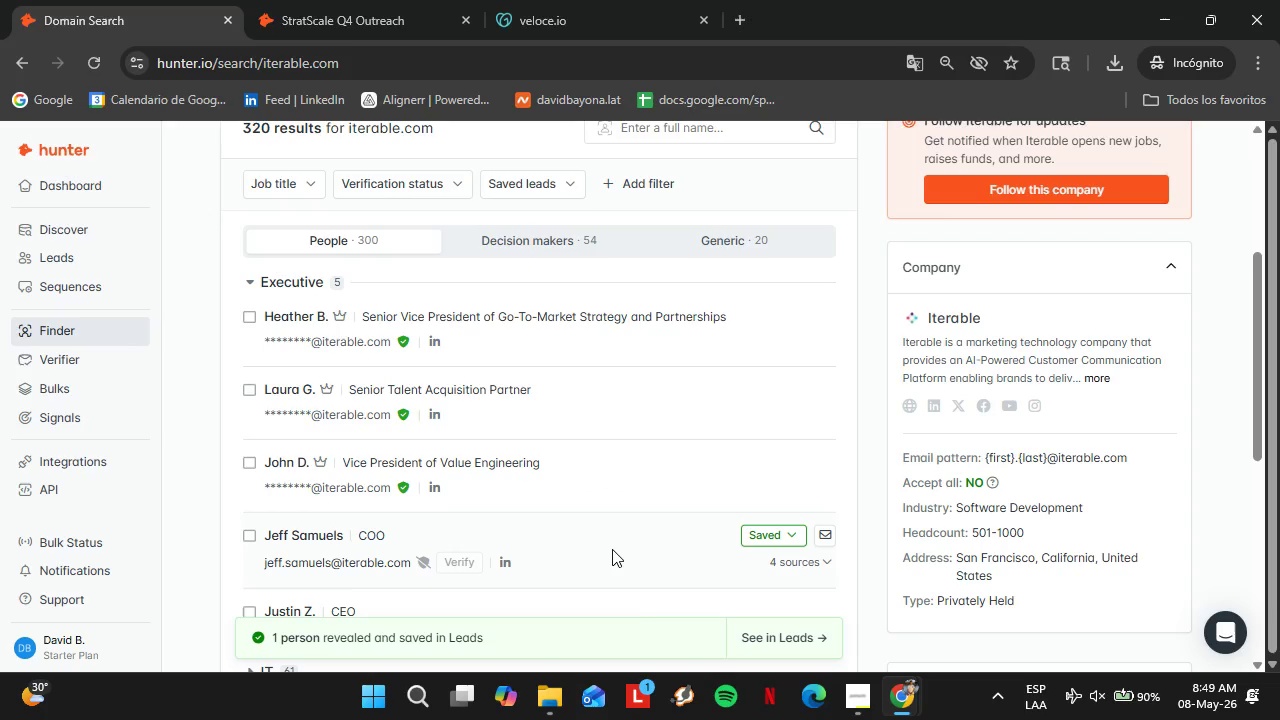 
left_click([785, 538])
 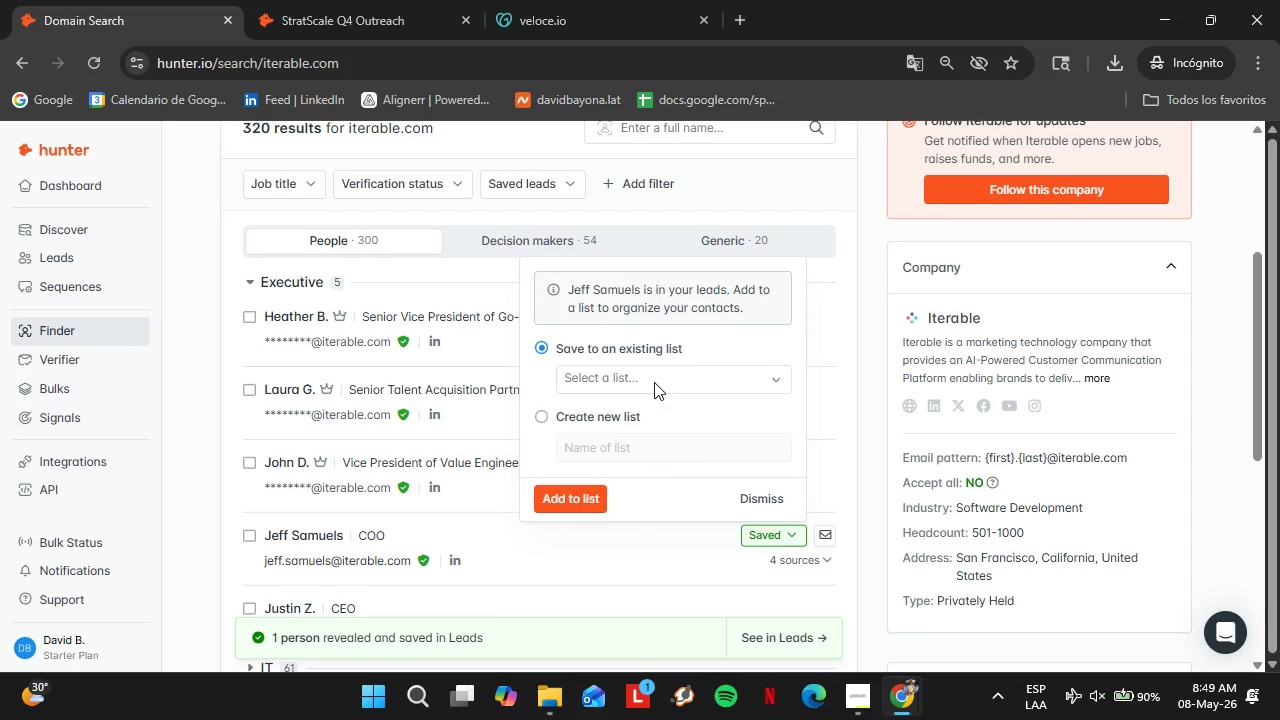 
left_click([653, 379])
 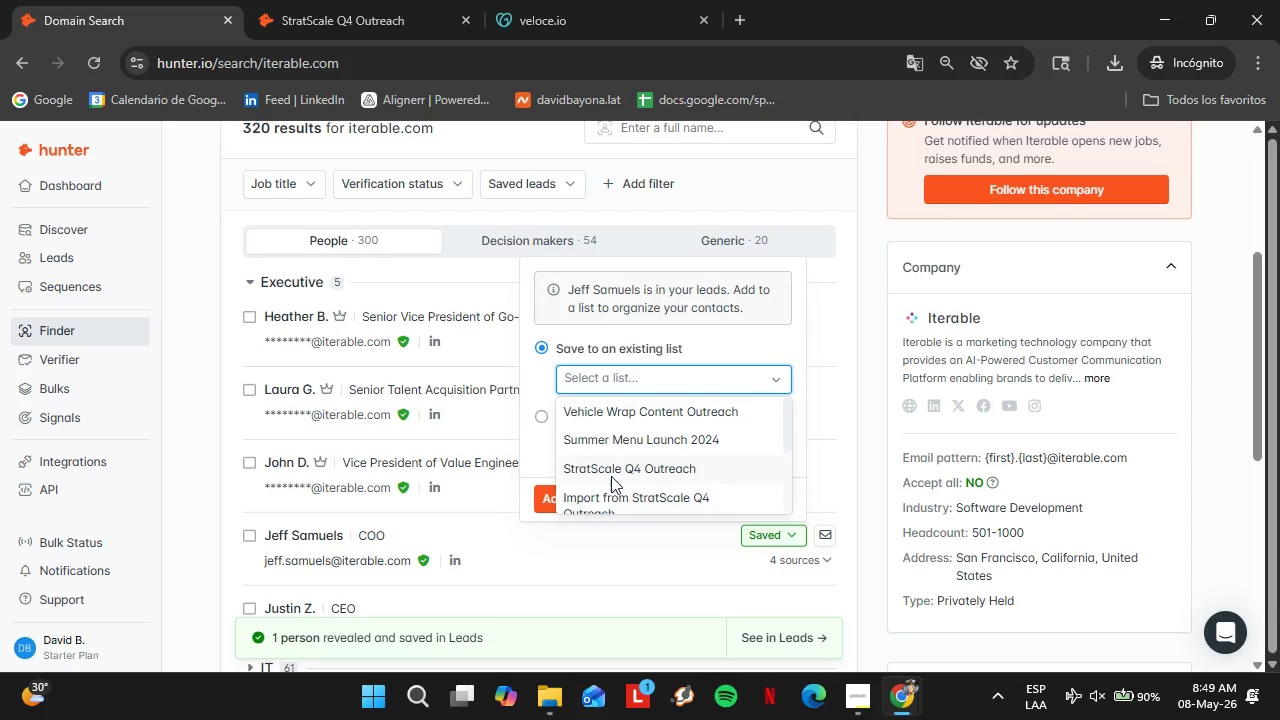 
left_click([610, 474])
 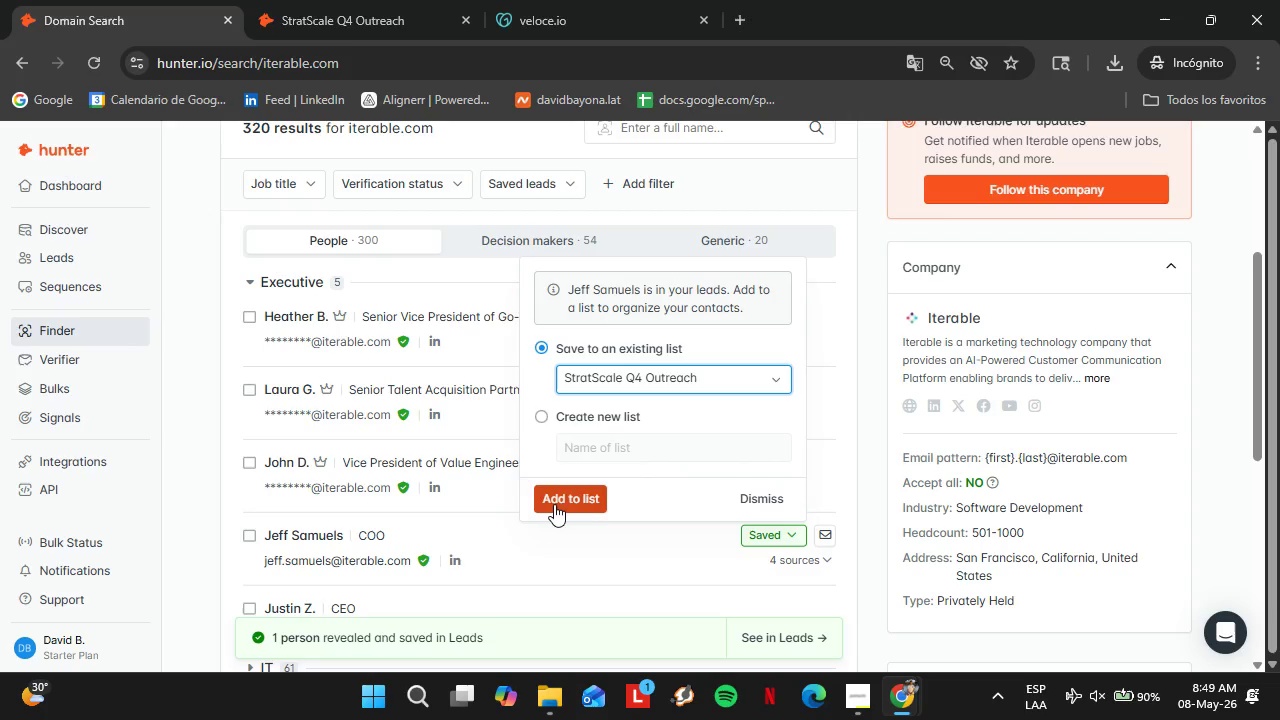 
left_click([554, 504])
 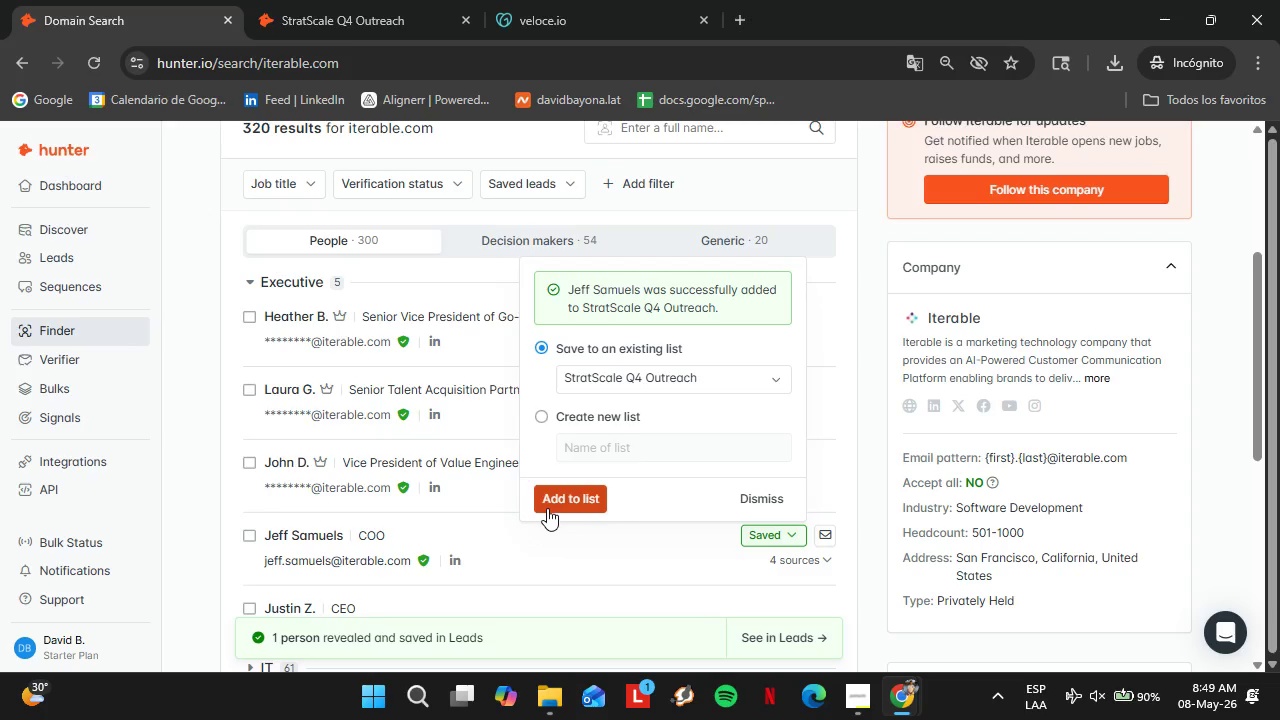 
wait(15.31)
 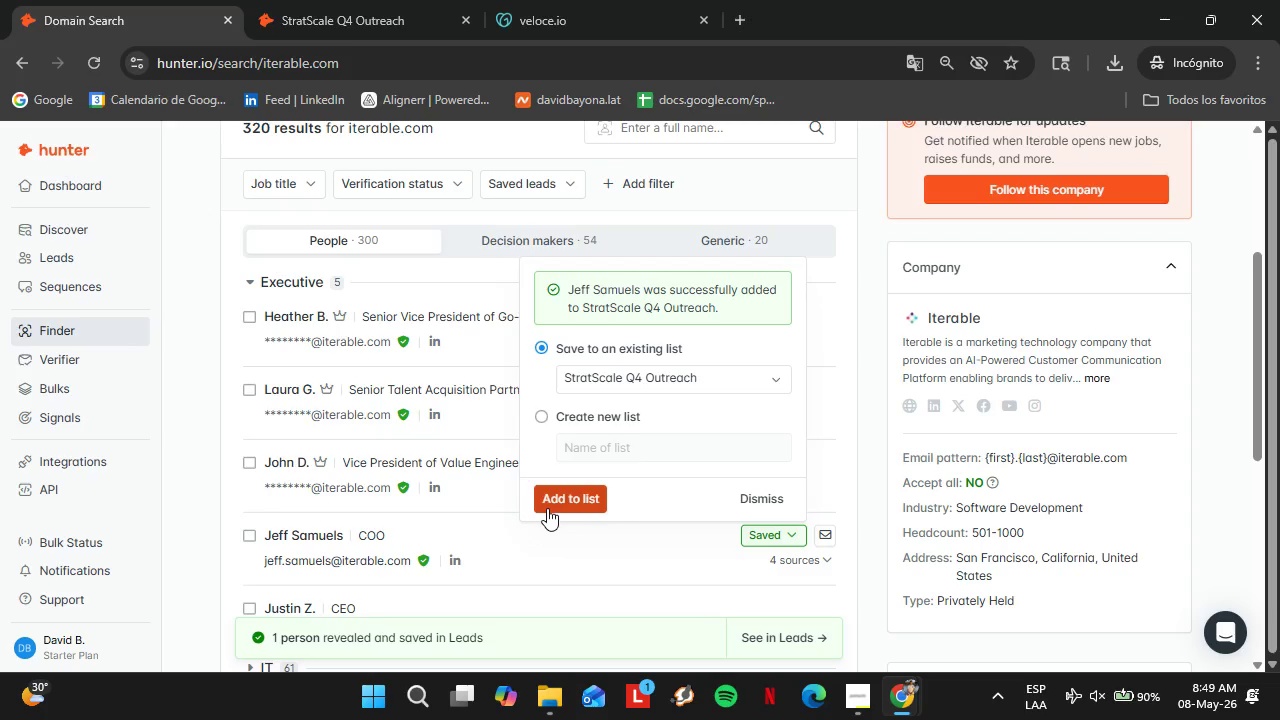 
left_click([765, 494])
 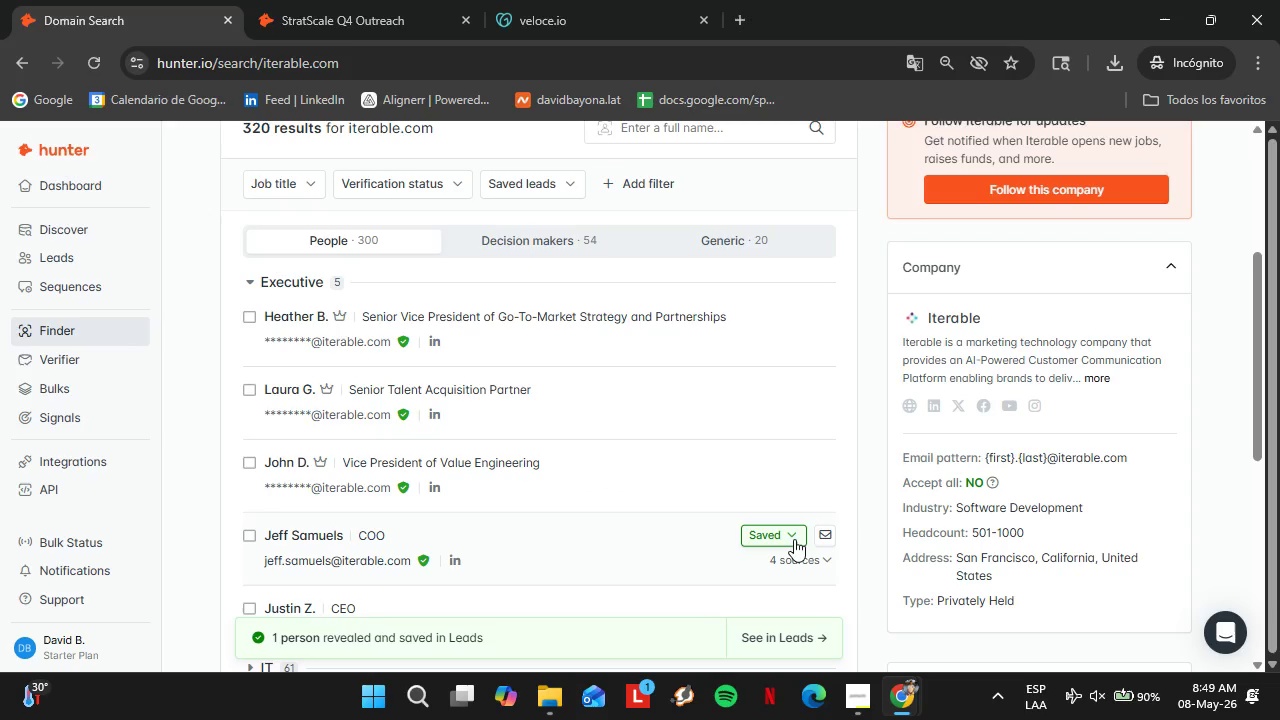 
wait(17.33)
 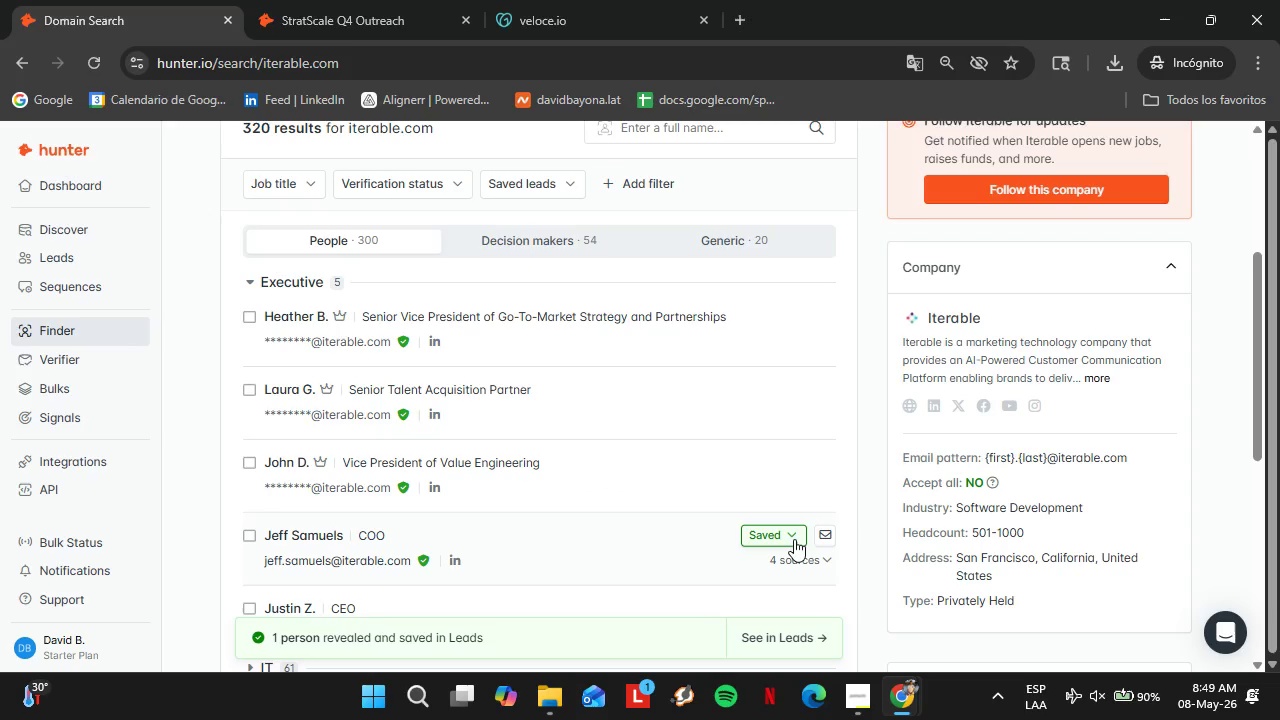 
left_click([48, 269])
 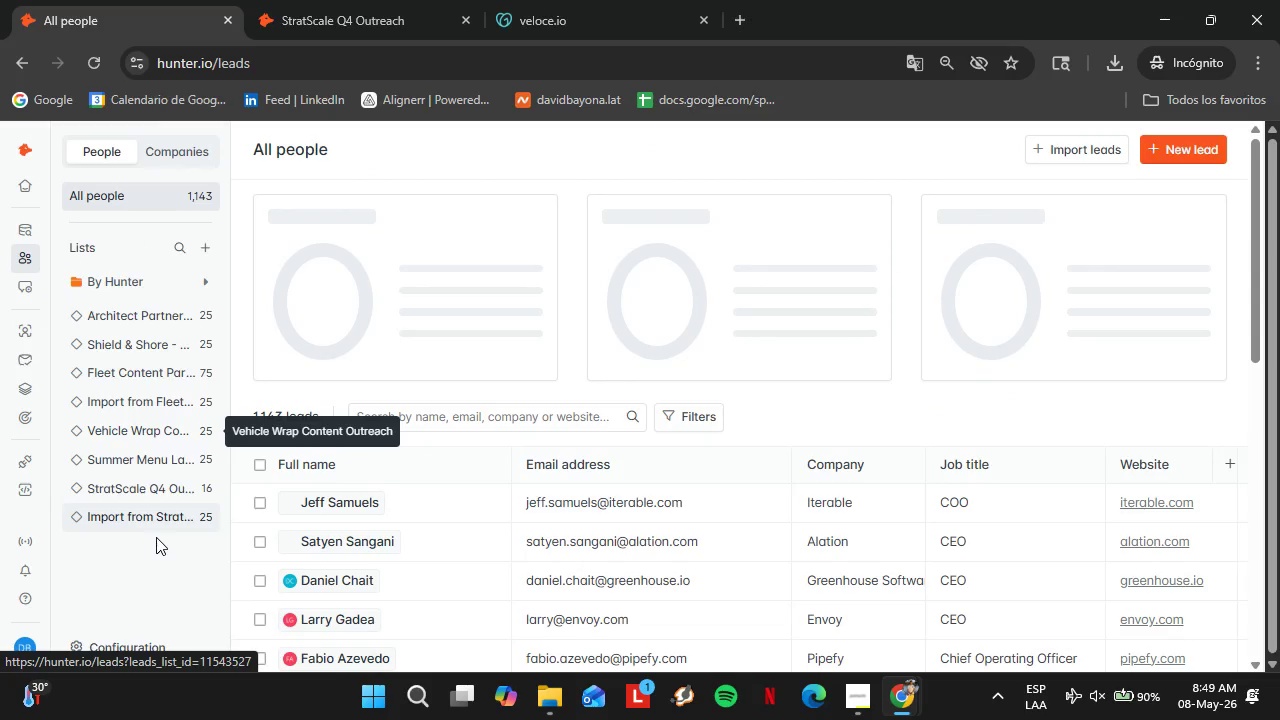 
left_click([145, 494])
 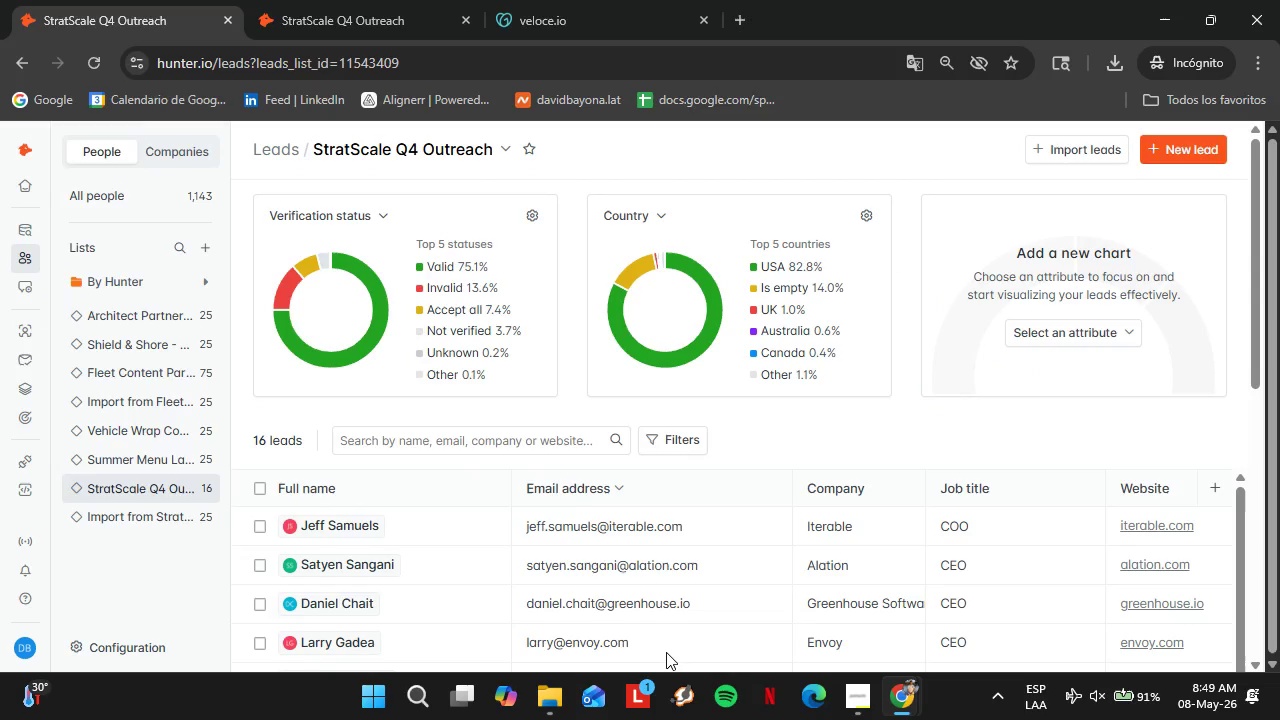 
wait(7.95)
 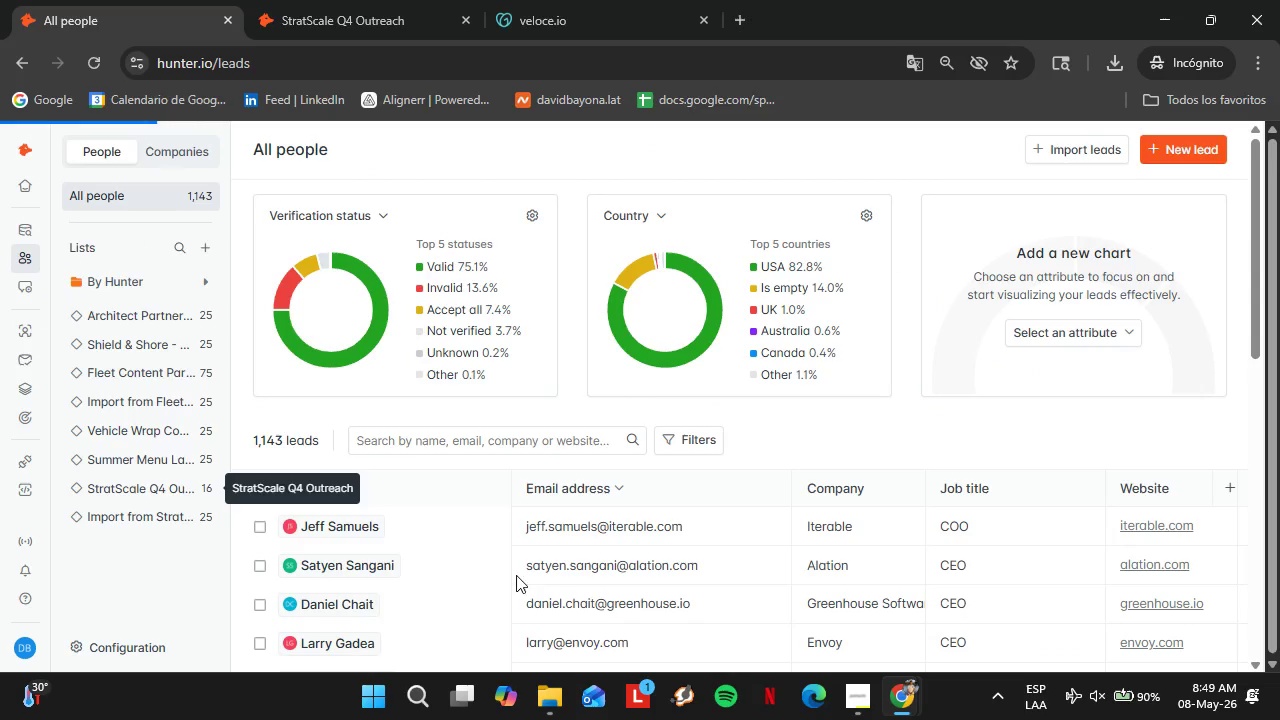 
scroll: coordinate [432, 580], scroll_direction: down, amount: 12.0
 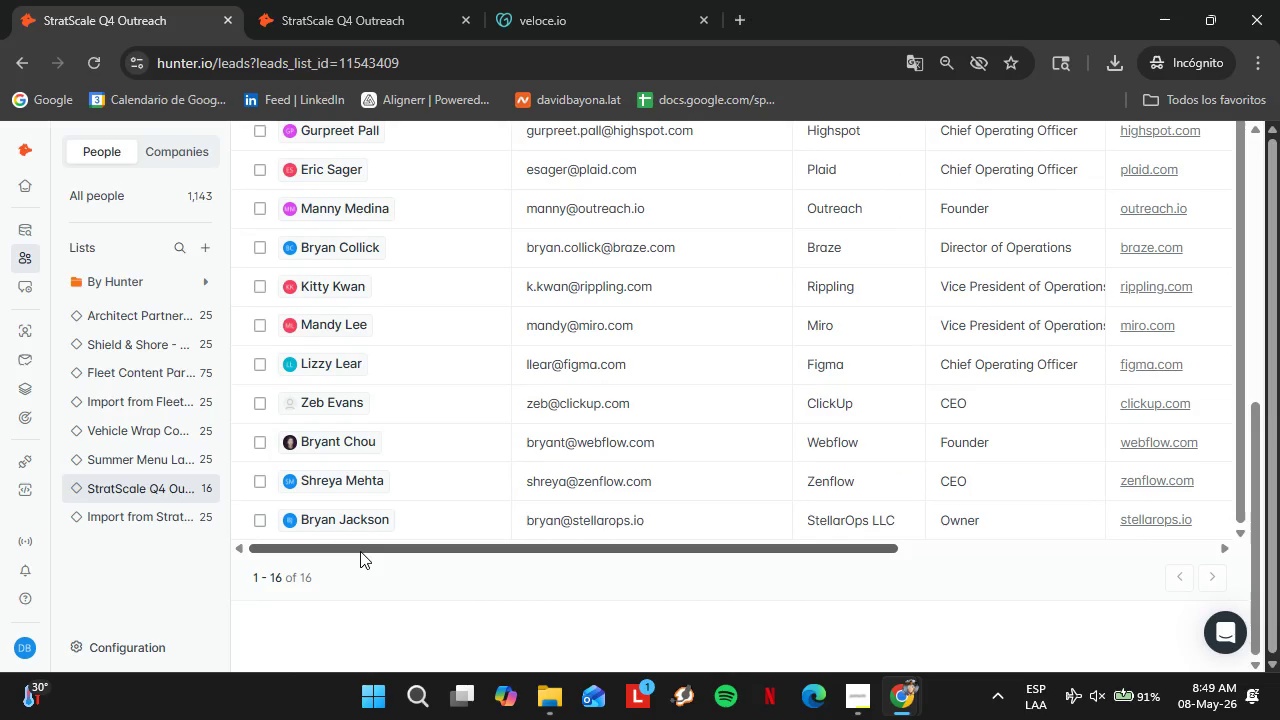 
left_click_drag(start_coordinate=[360, 551], to_coordinate=[754, 564])
 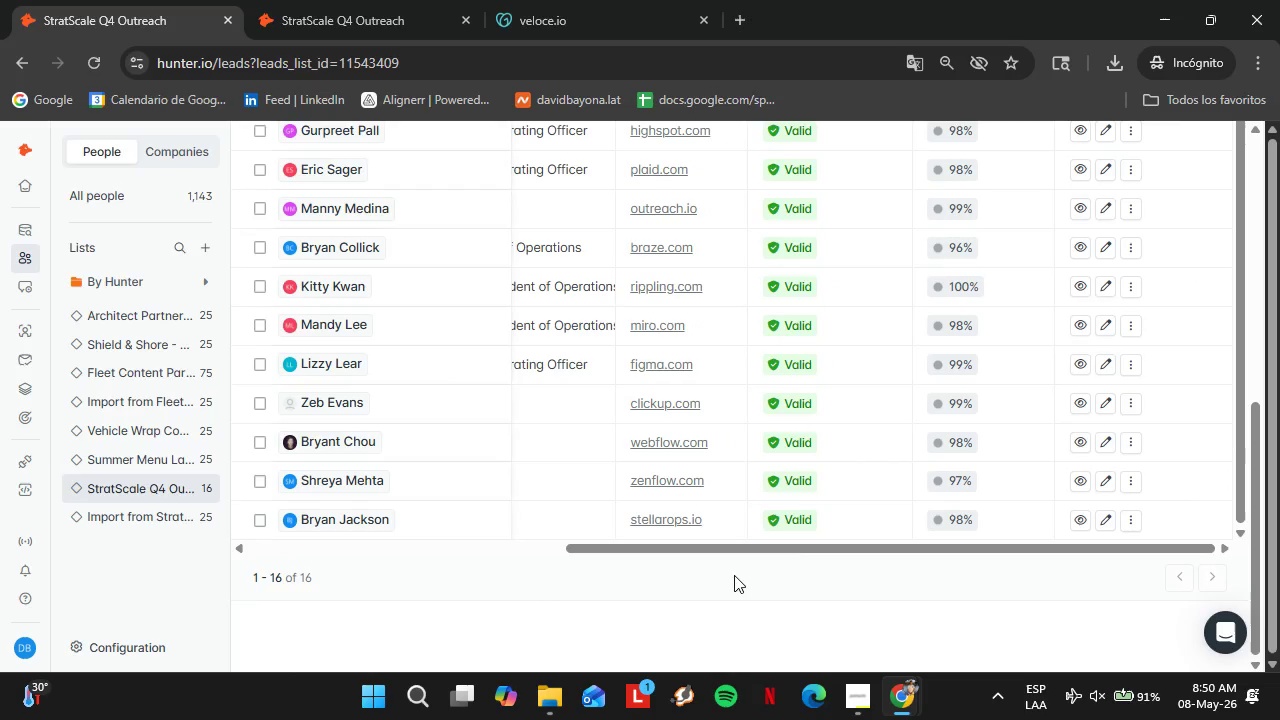 
scroll: coordinate [910, 425], scroll_direction: up, amount: 7.0
 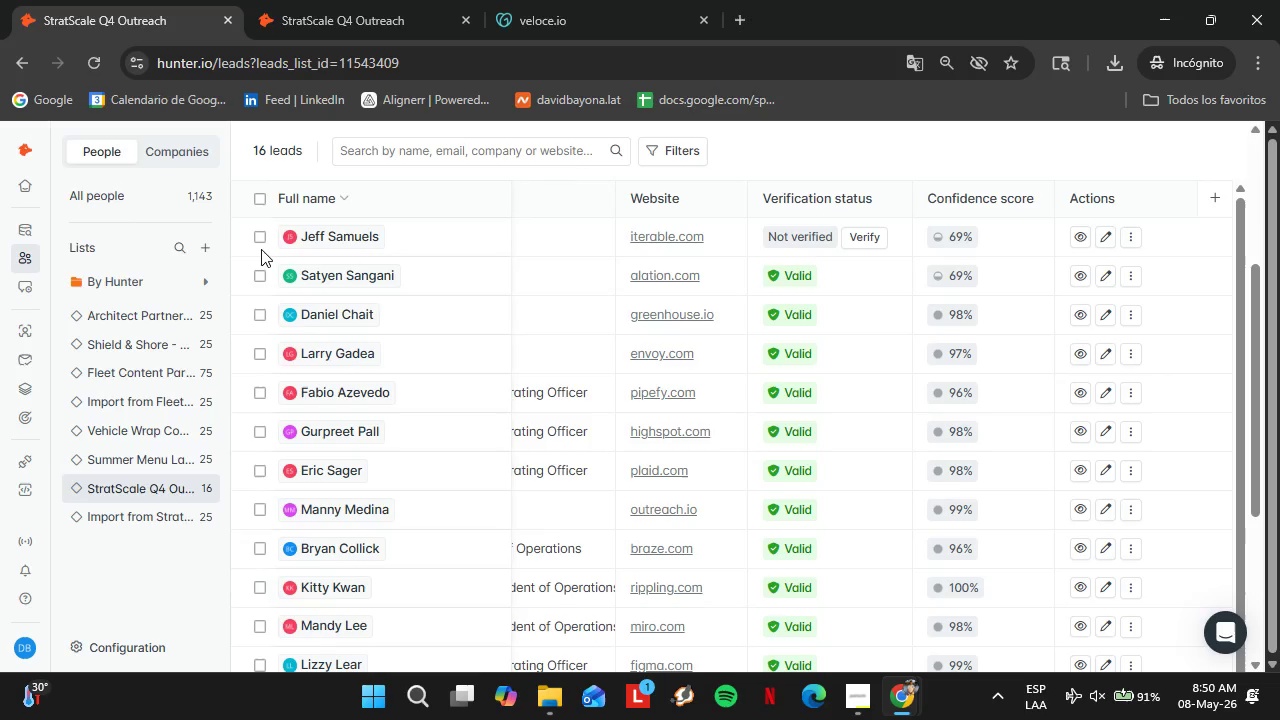 
left_click([255, 239])
 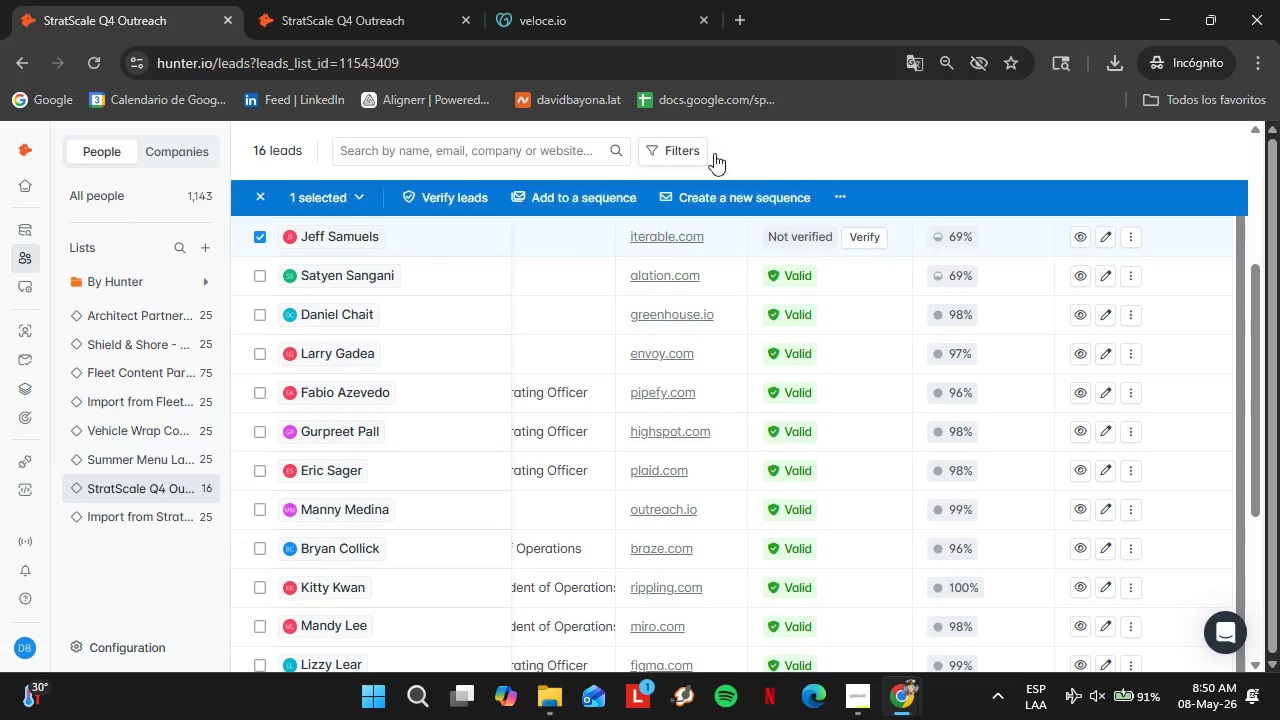 
scroll: coordinate [804, 175], scroll_direction: up, amount: 1.0
 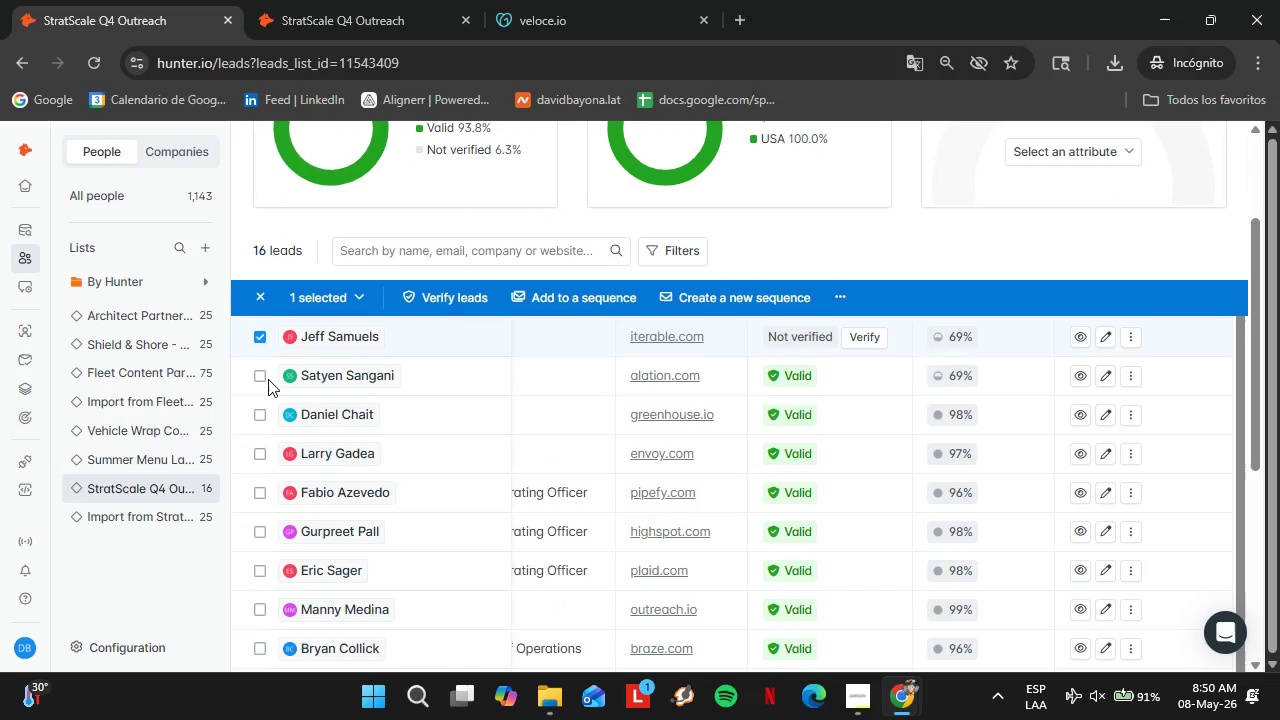 
left_click([261, 379])
 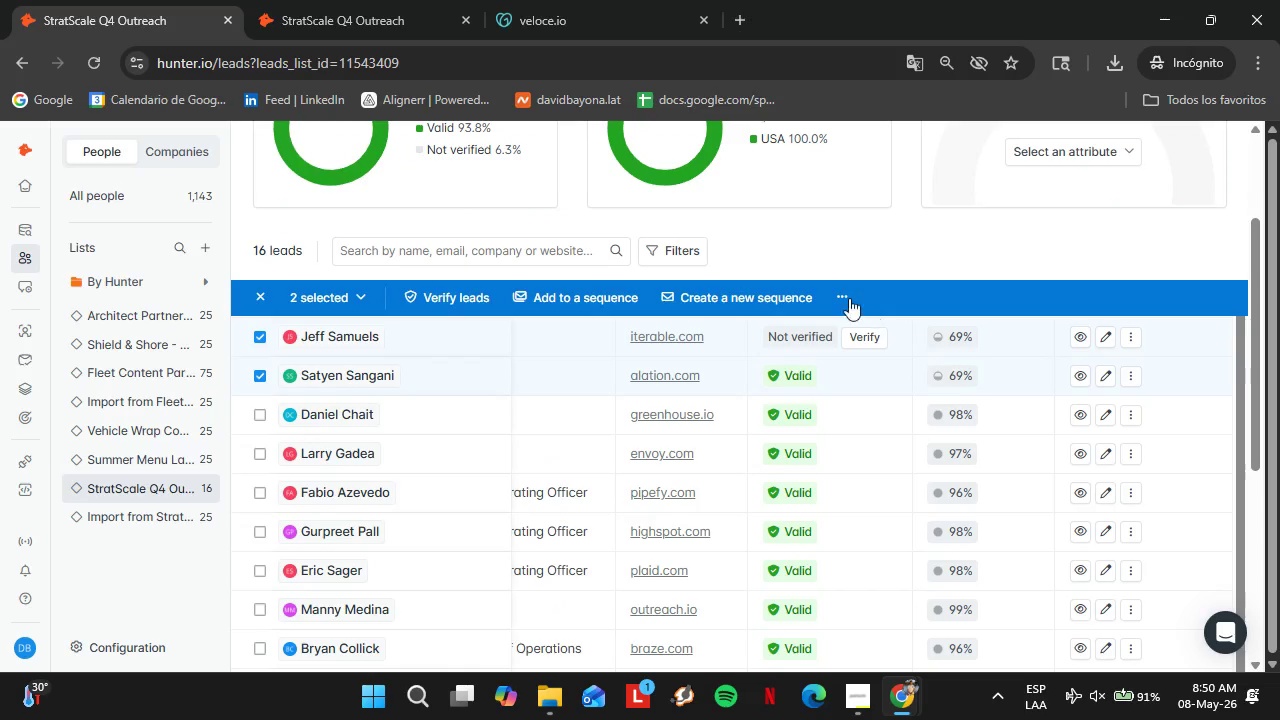 
left_click([843, 296])
 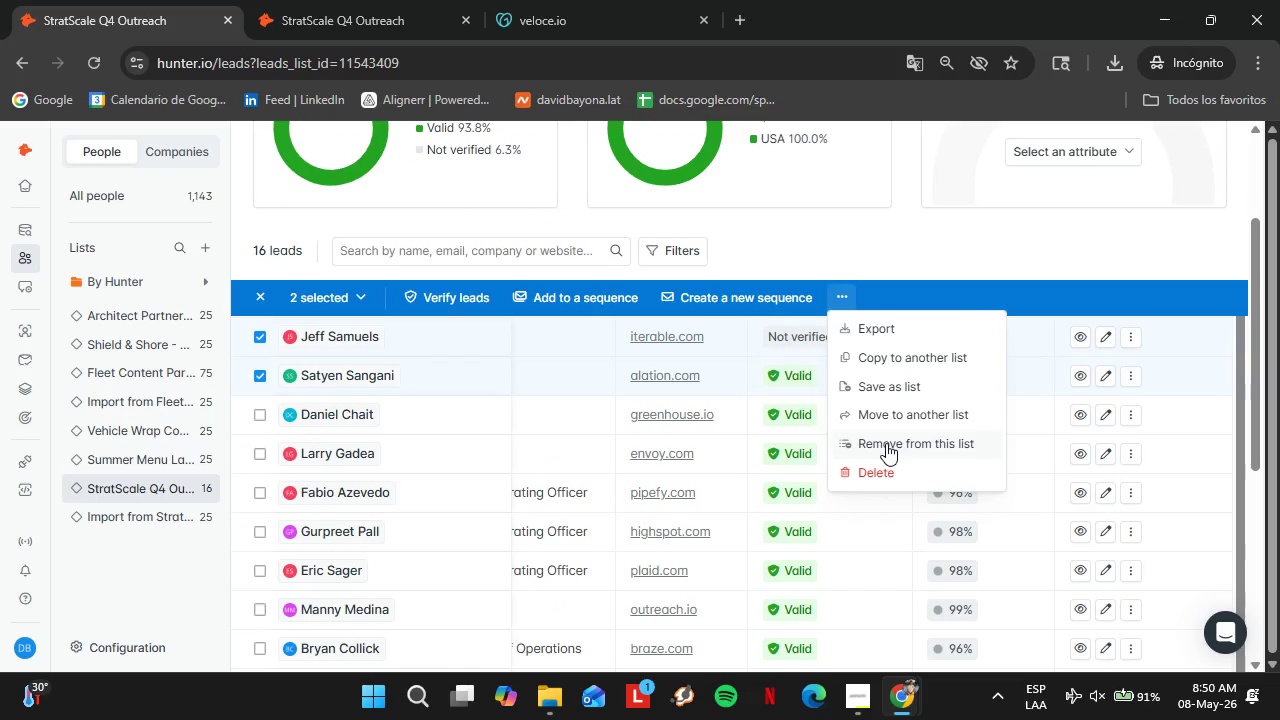 
left_click([886, 443])
 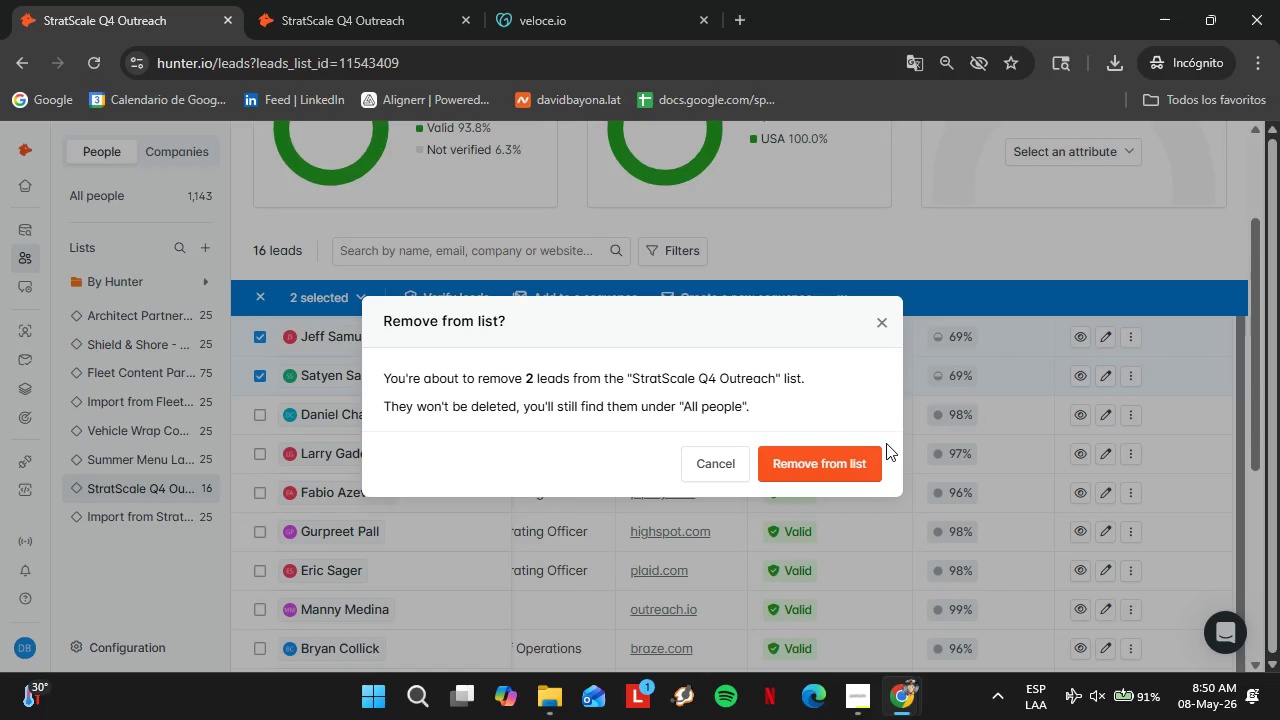 
wait(23.5)
 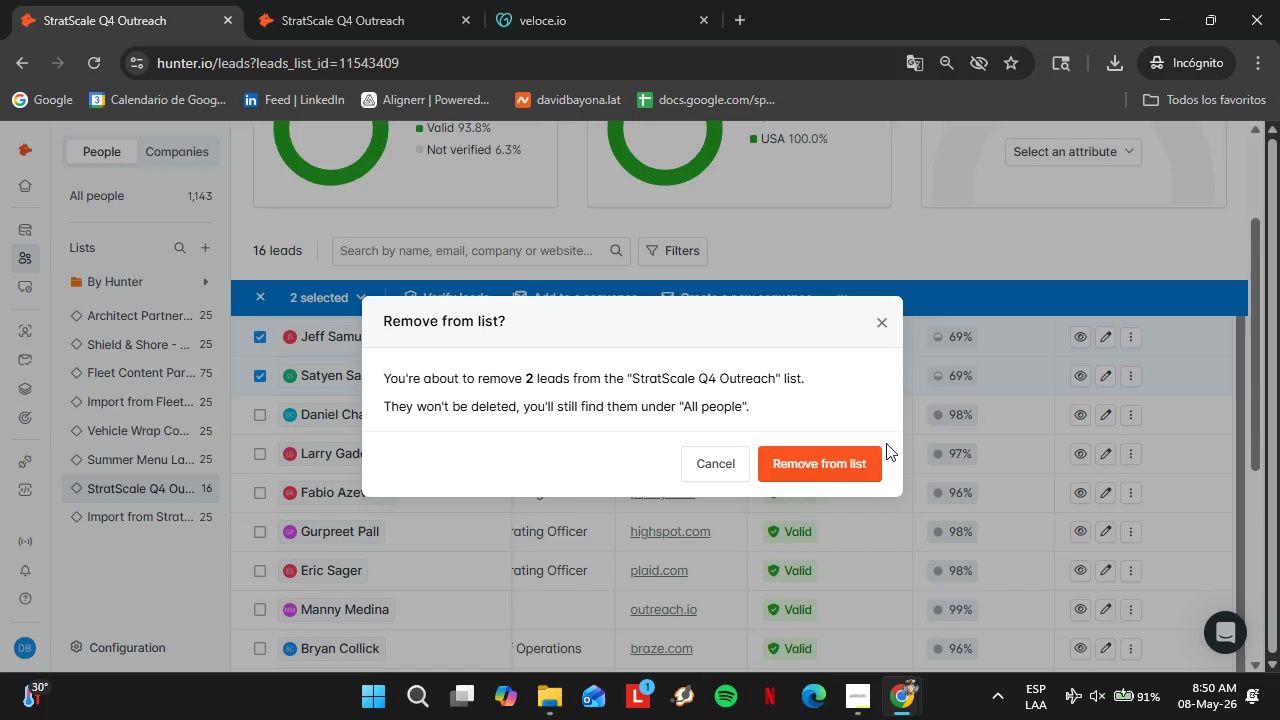 
left_click([836, 458])
 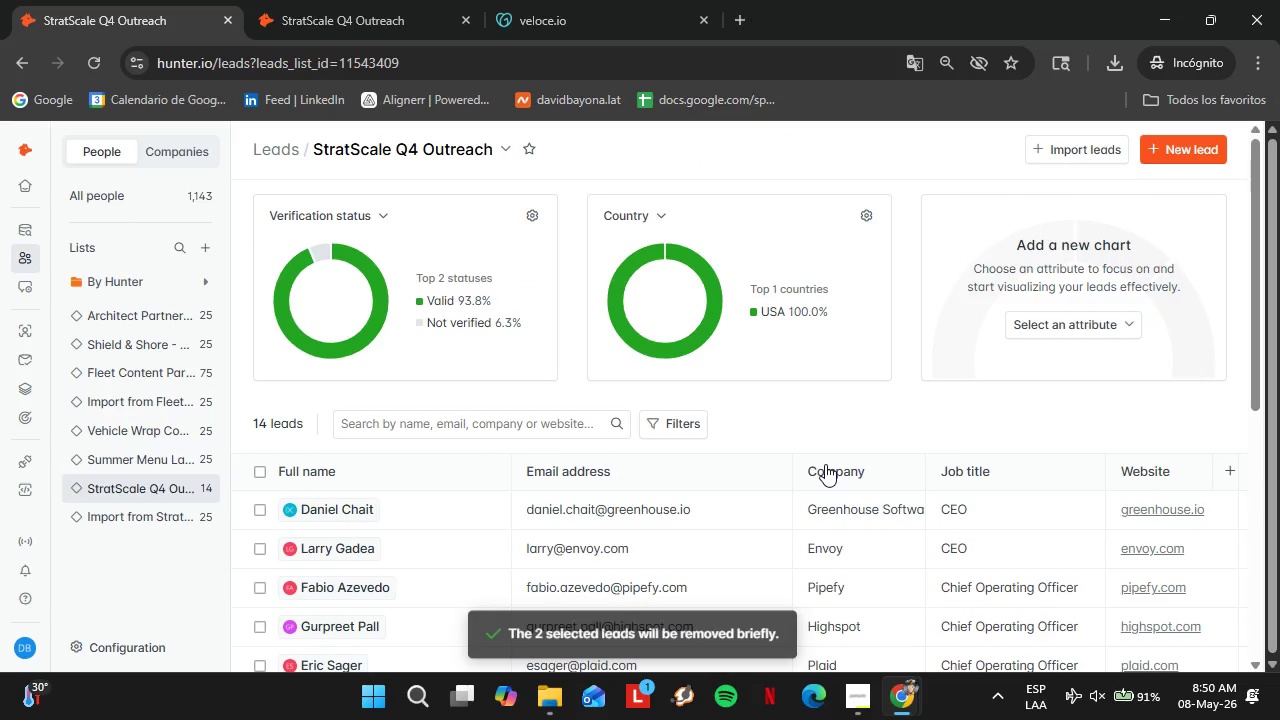 
wait(5.53)
 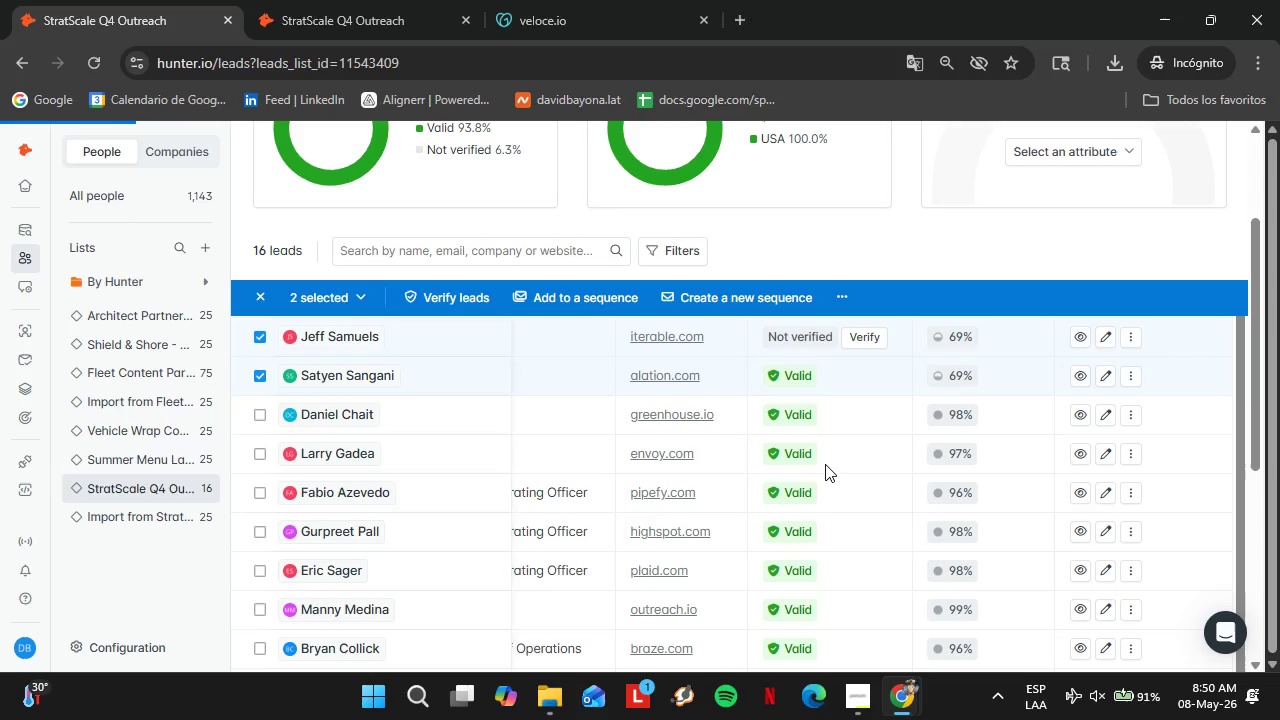 
left_click([882, 403])
 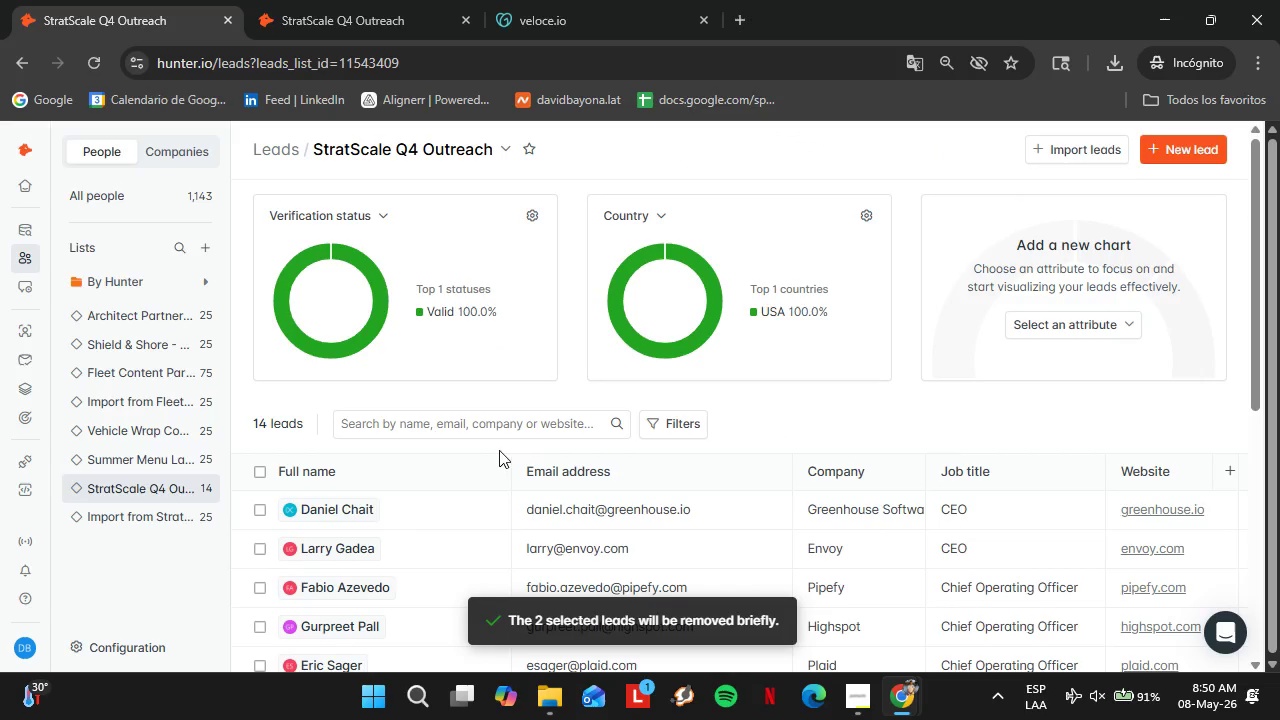 
scroll: coordinate [389, 517], scroll_direction: down, amount: 8.0
 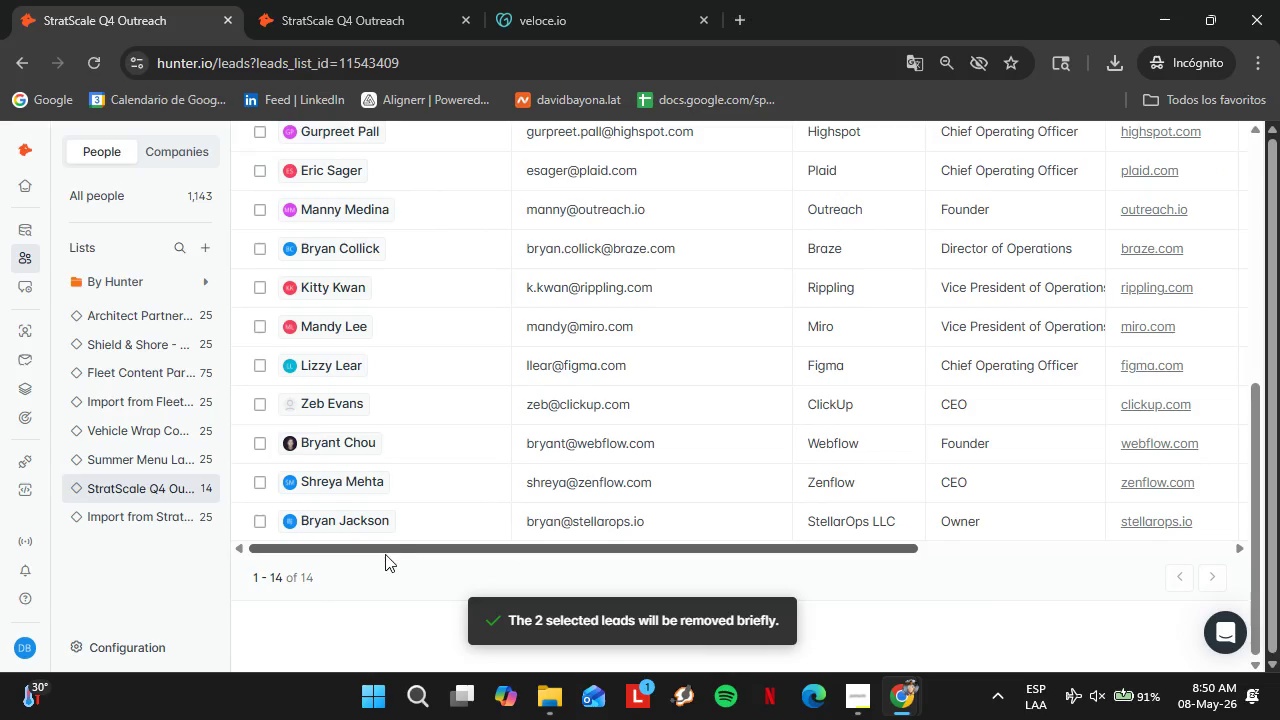 
left_click_drag(start_coordinate=[385, 554], to_coordinate=[706, 532])
 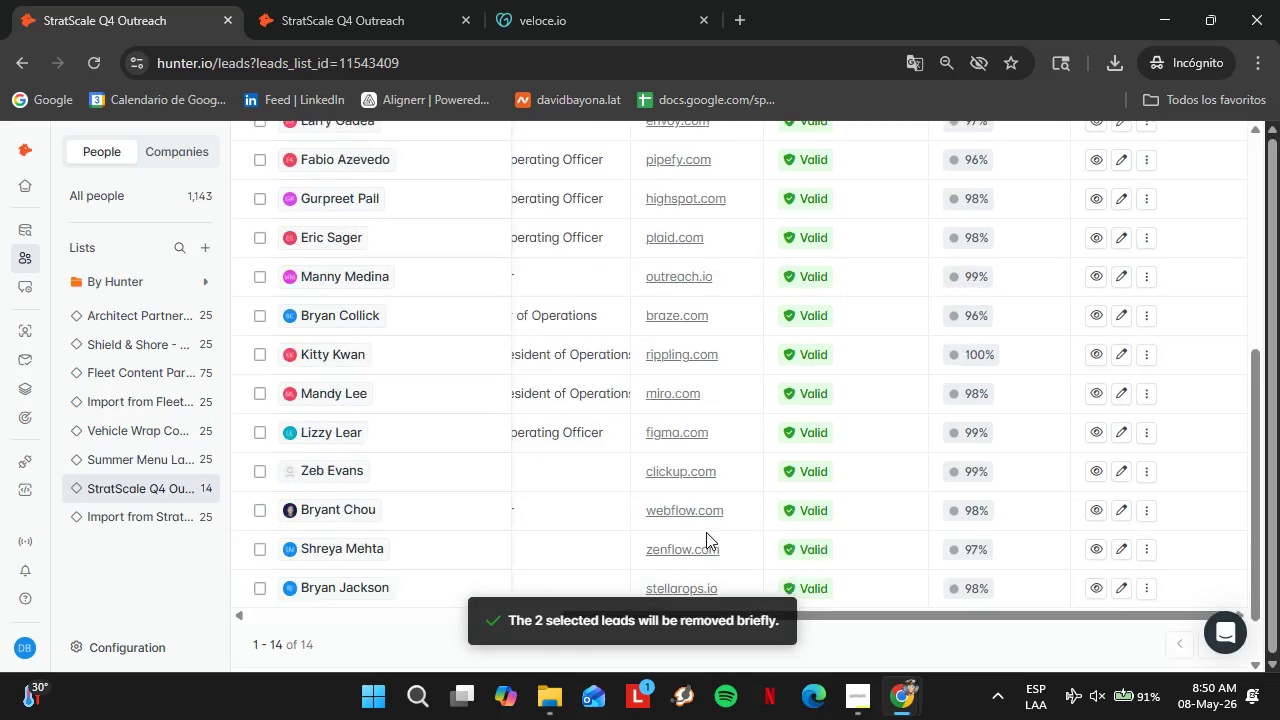 
scroll: coordinate [706, 532], scroll_direction: up, amount: 3.0
 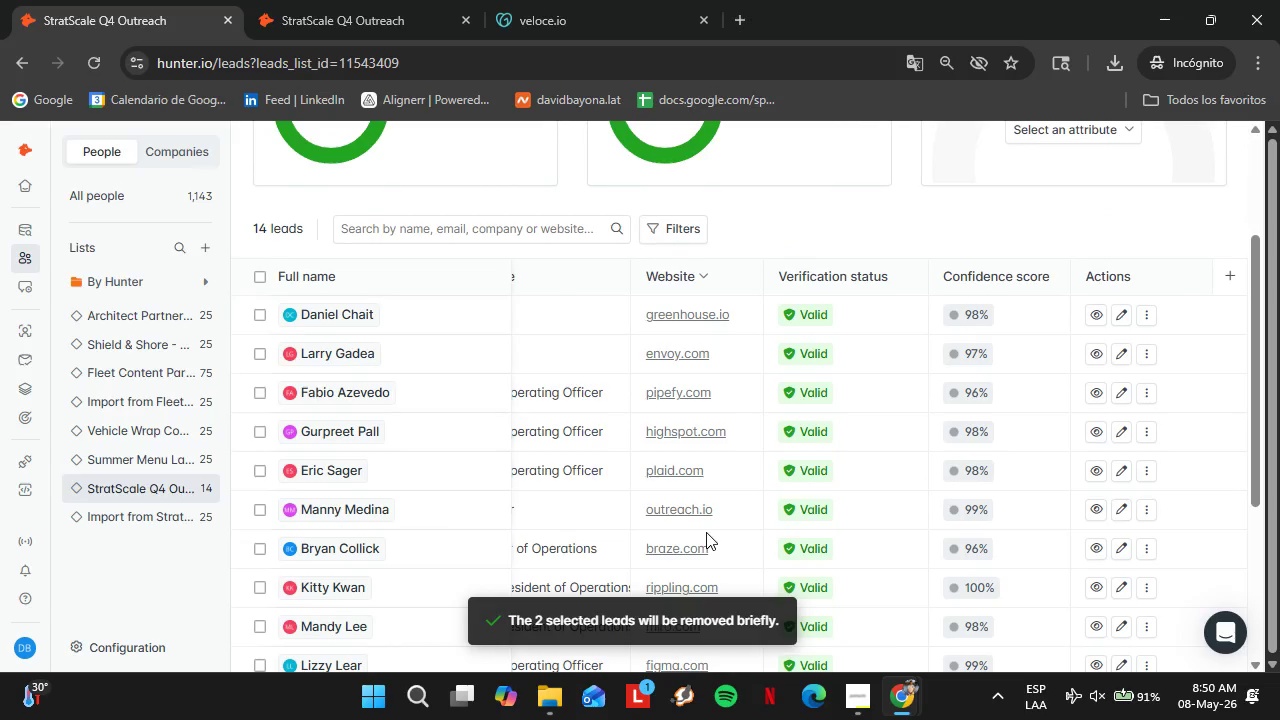 
scroll: coordinate [706, 532], scroll_direction: down, amount: 4.0
 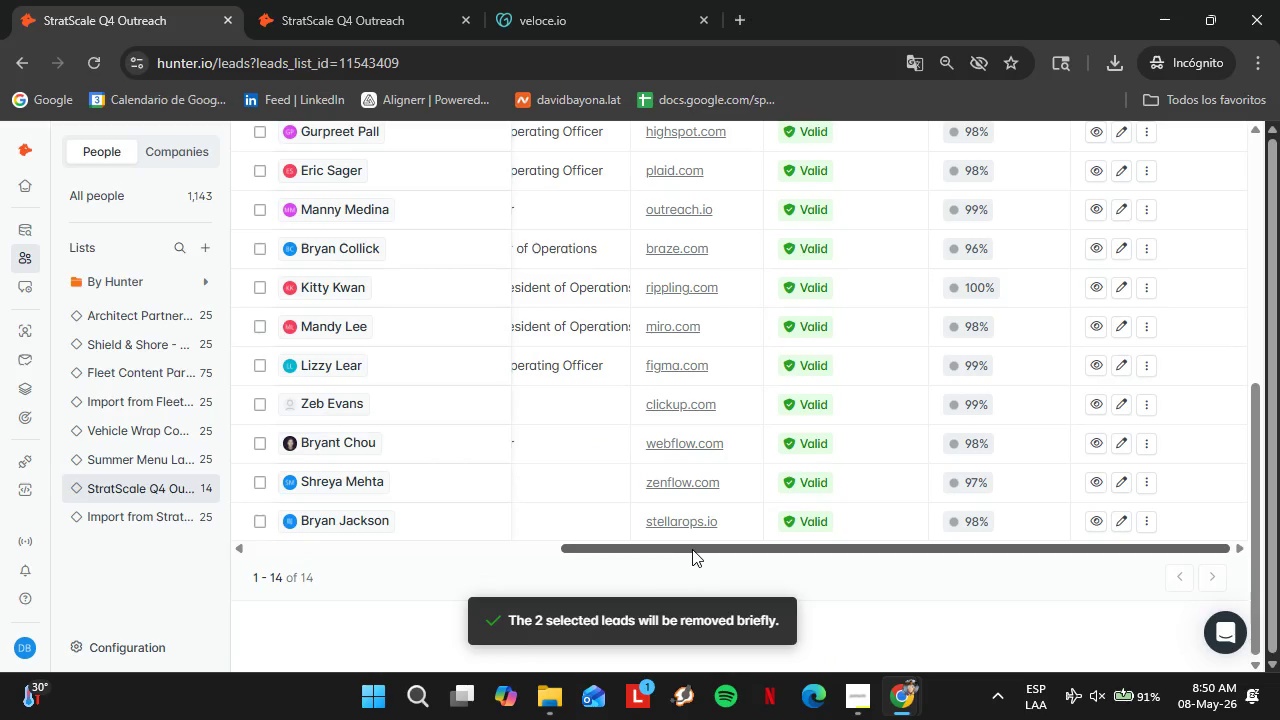 
left_click_drag(start_coordinate=[687, 546], to_coordinate=[266, 572])
 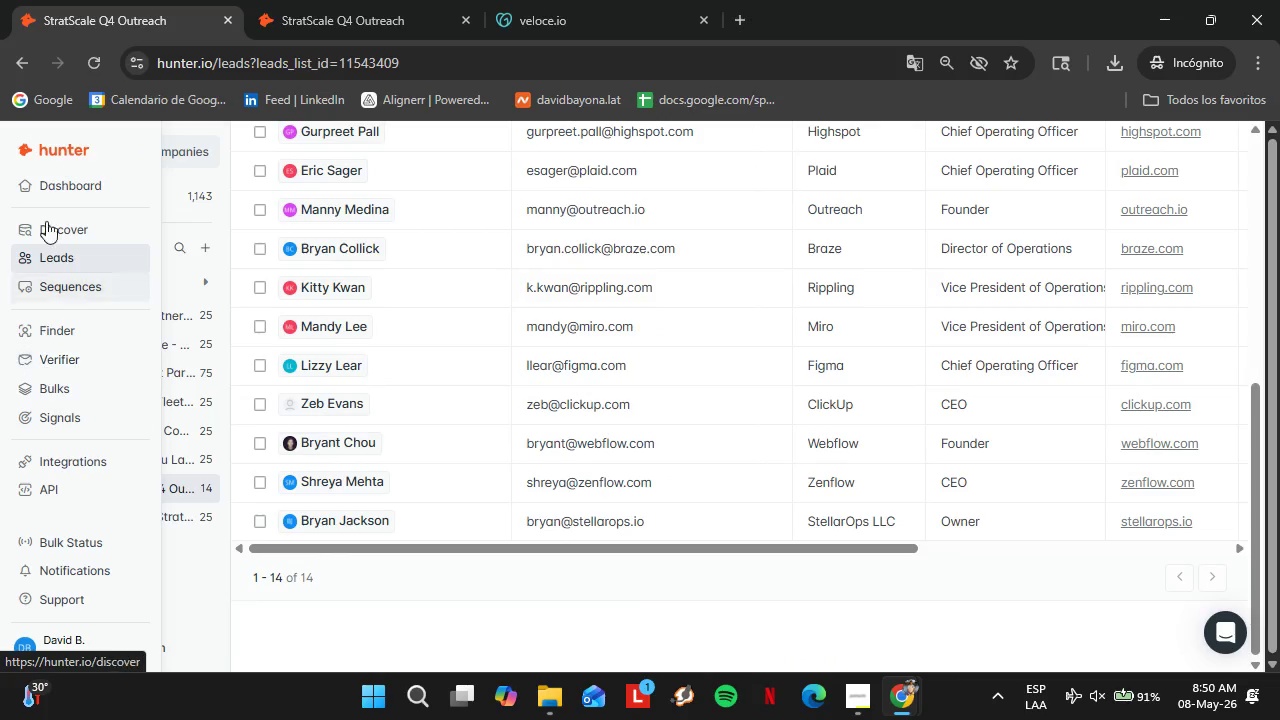 
wait(5.19)
 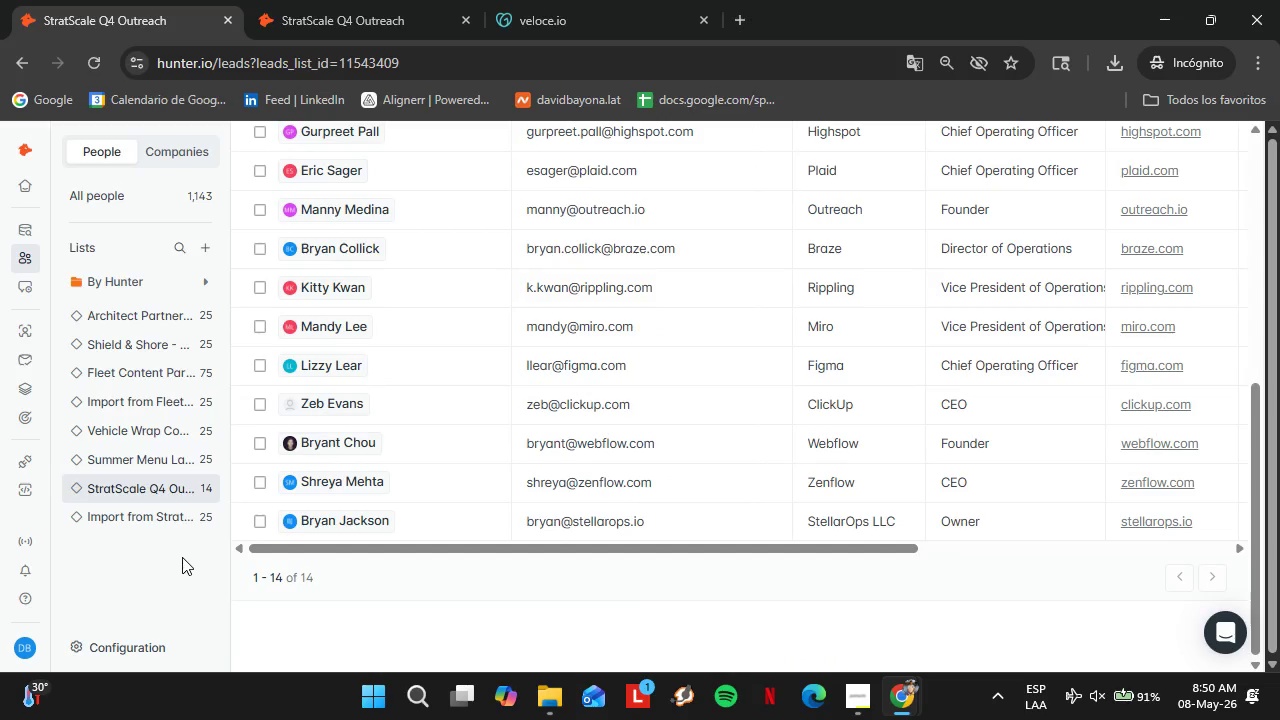 
left_click([43, 339])
 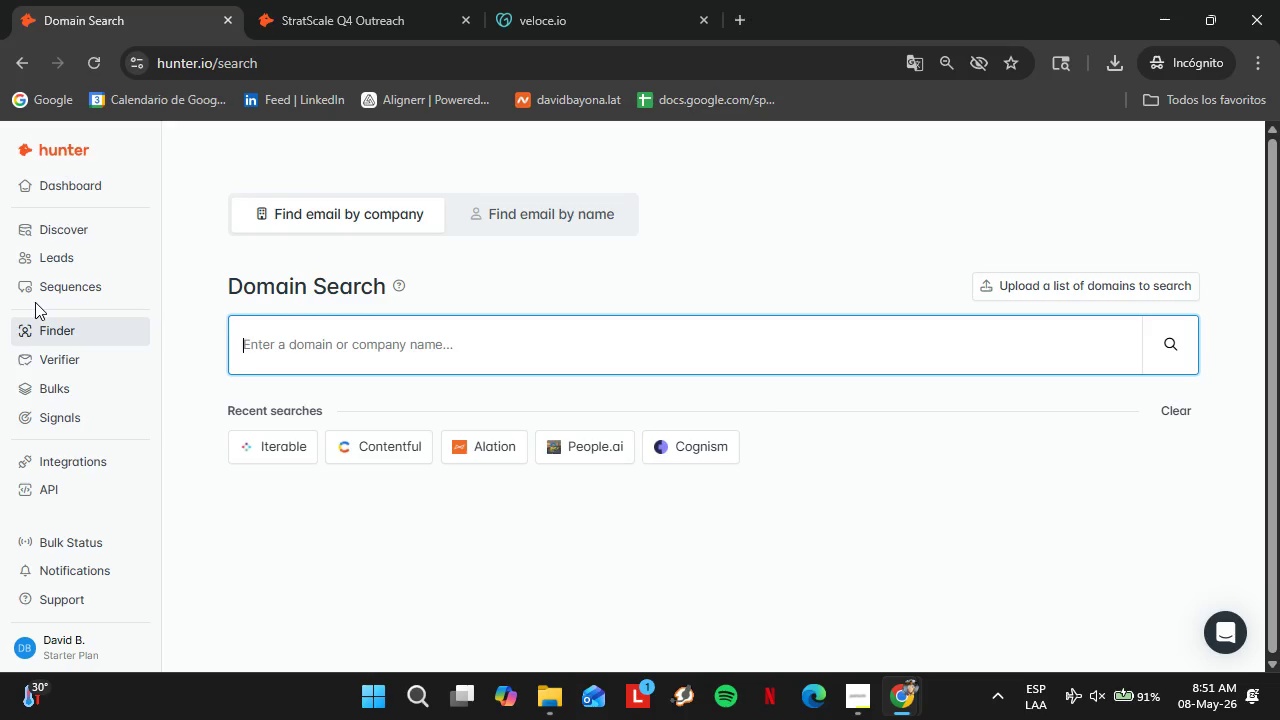 
wait(26.41)
 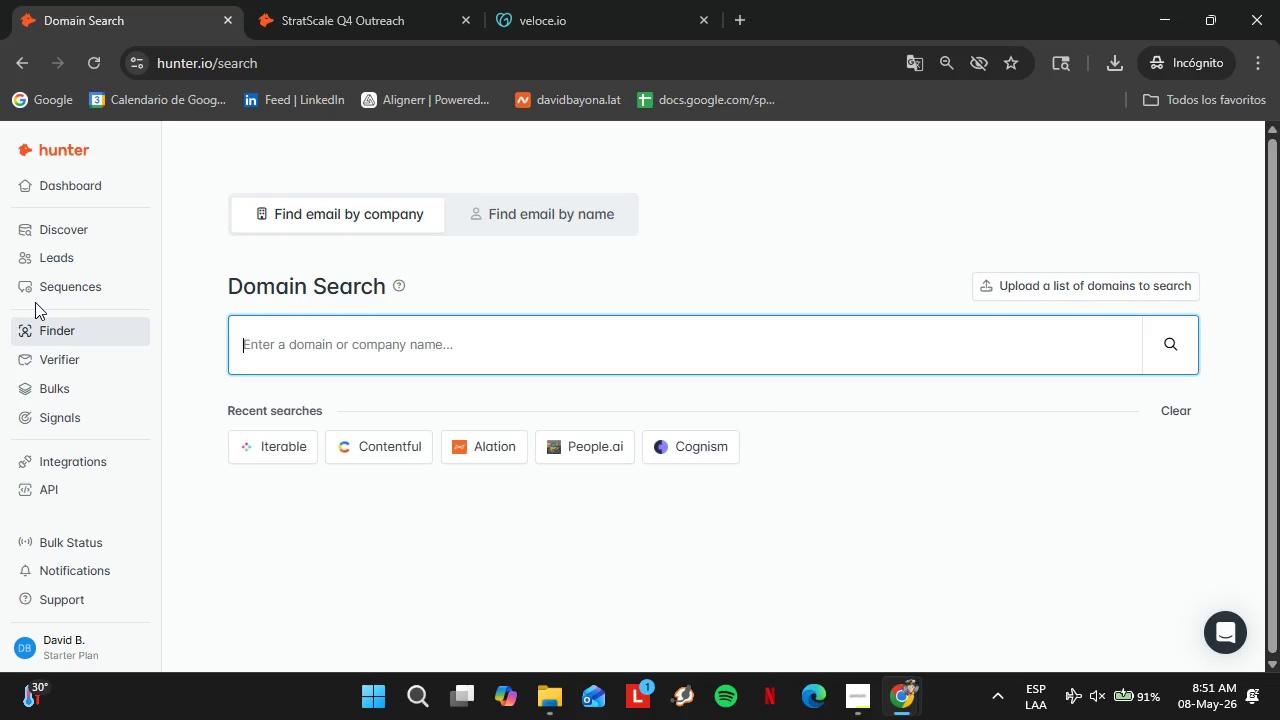 
type(chargebee.com)
 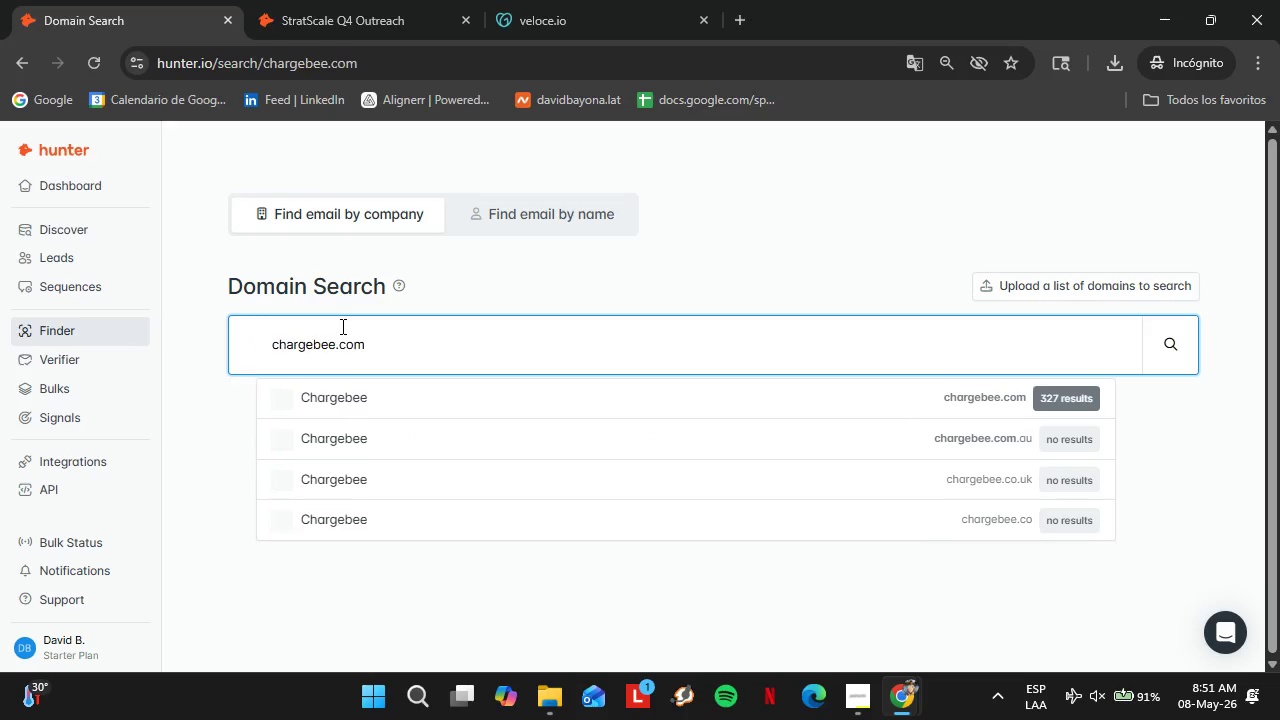 
key(Enter)
 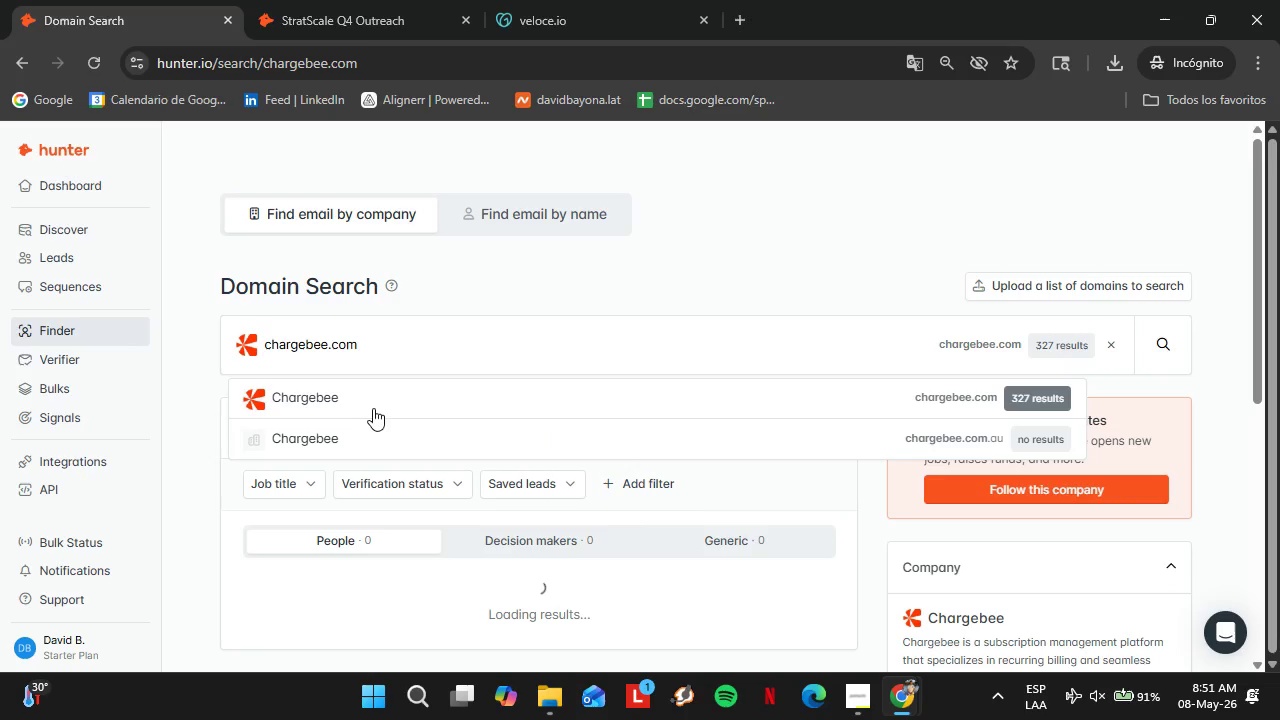 
left_click([364, 404])
 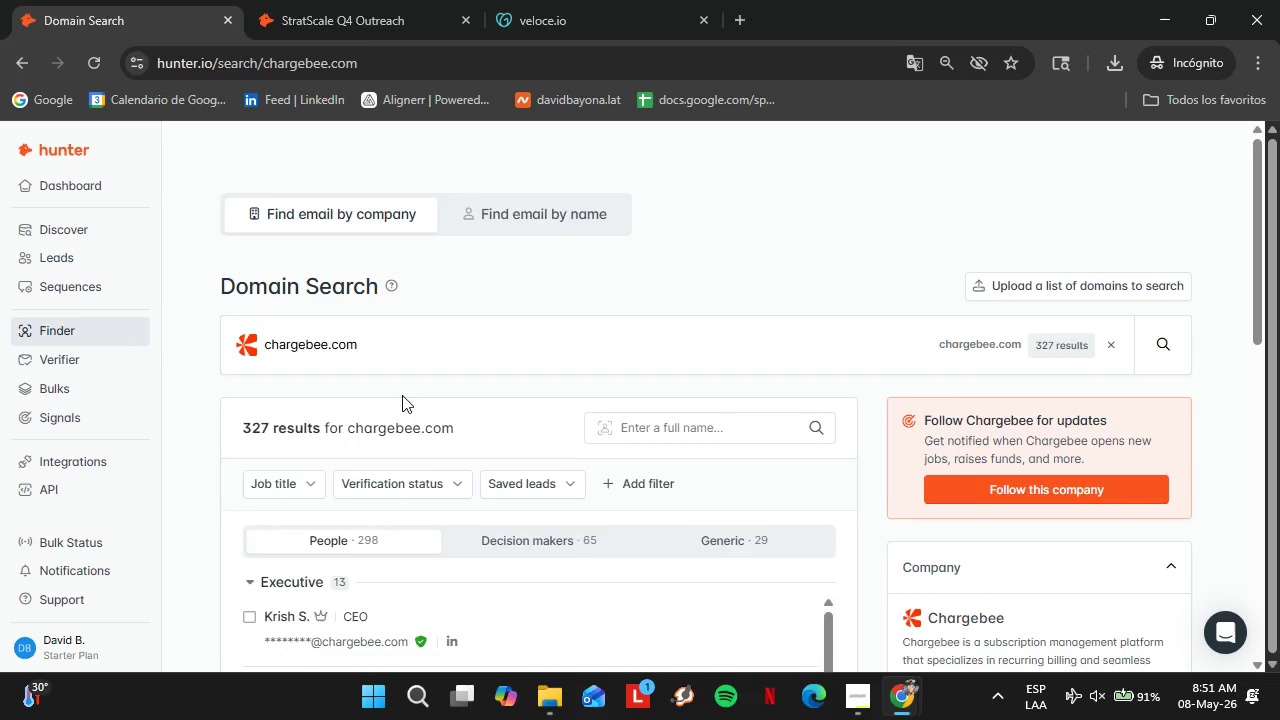 
scroll: coordinate [458, 443], scroll_direction: down, amount: 8.0
 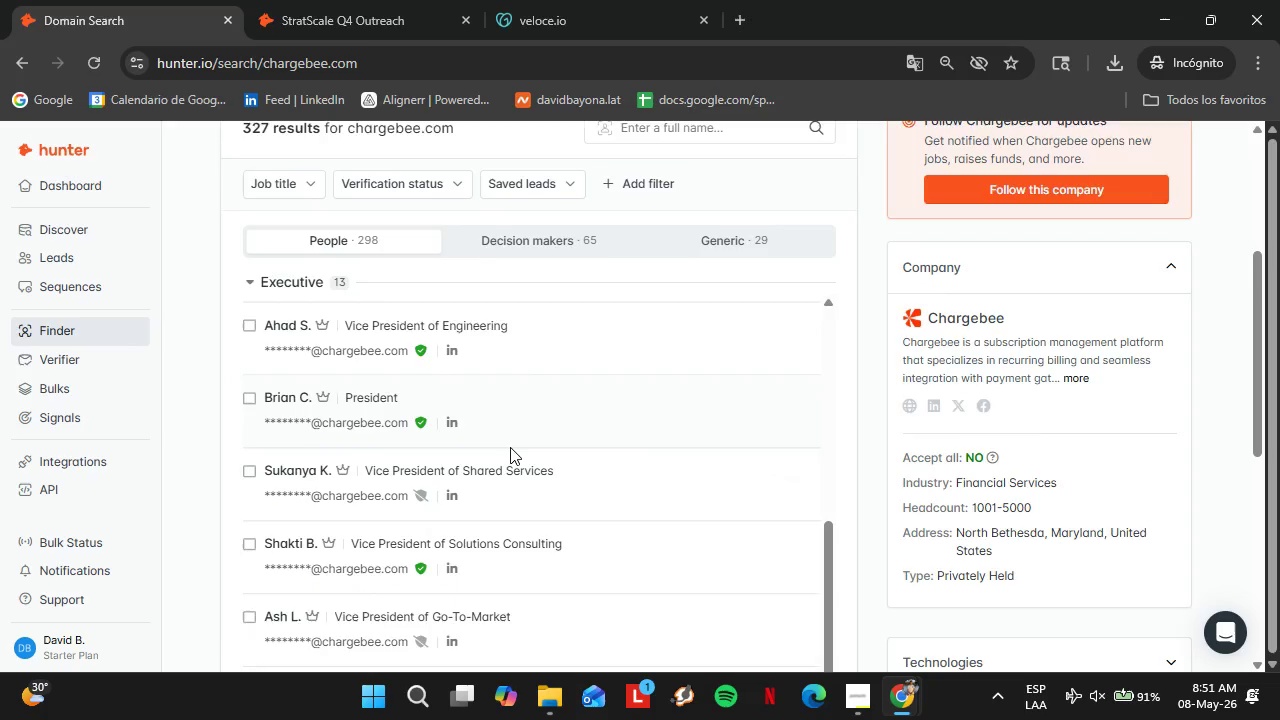 
scroll: coordinate [539, 457], scroll_direction: down, amount: 4.0
 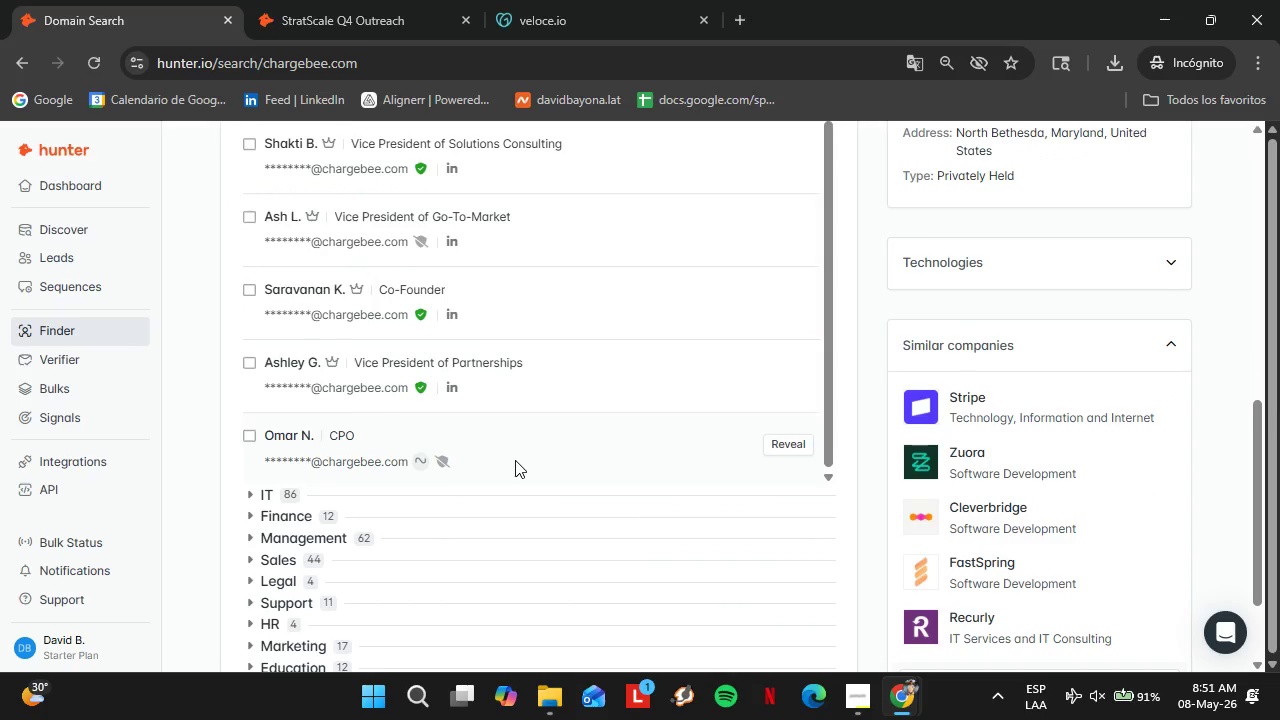 
scroll: coordinate [693, 462], scroll_direction: up, amount: 6.0
 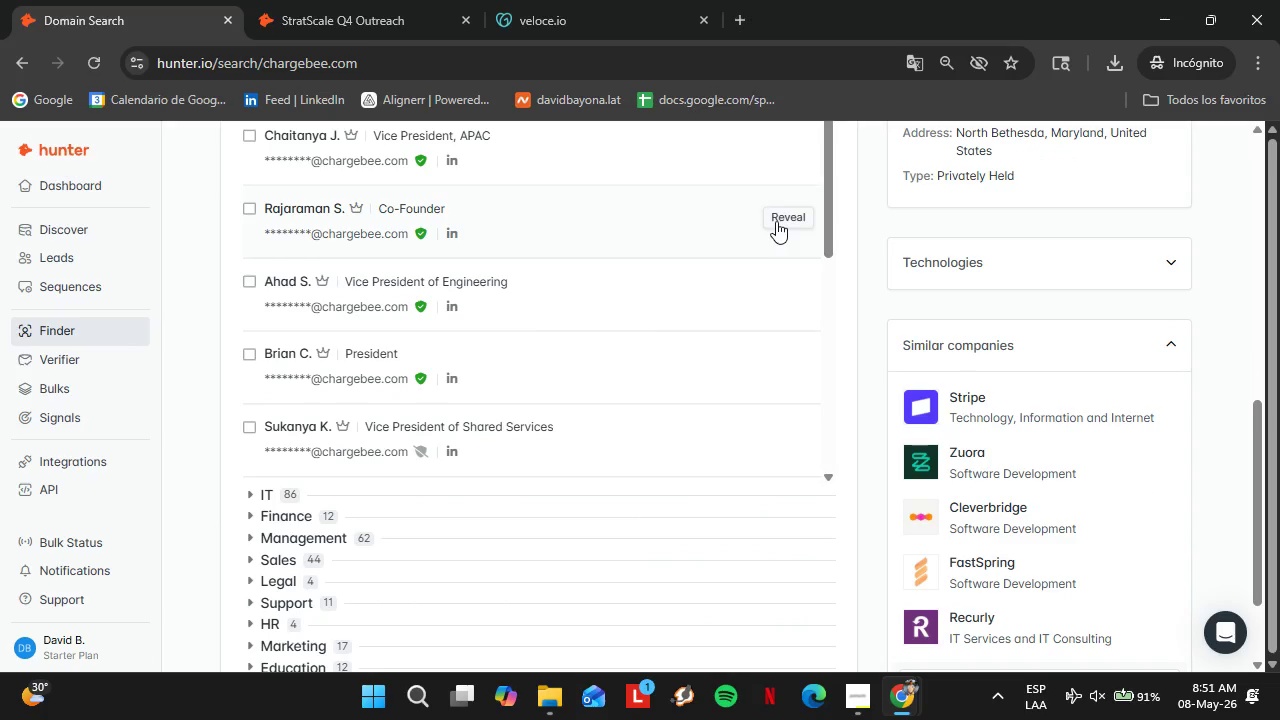 
left_click([776, 217])
 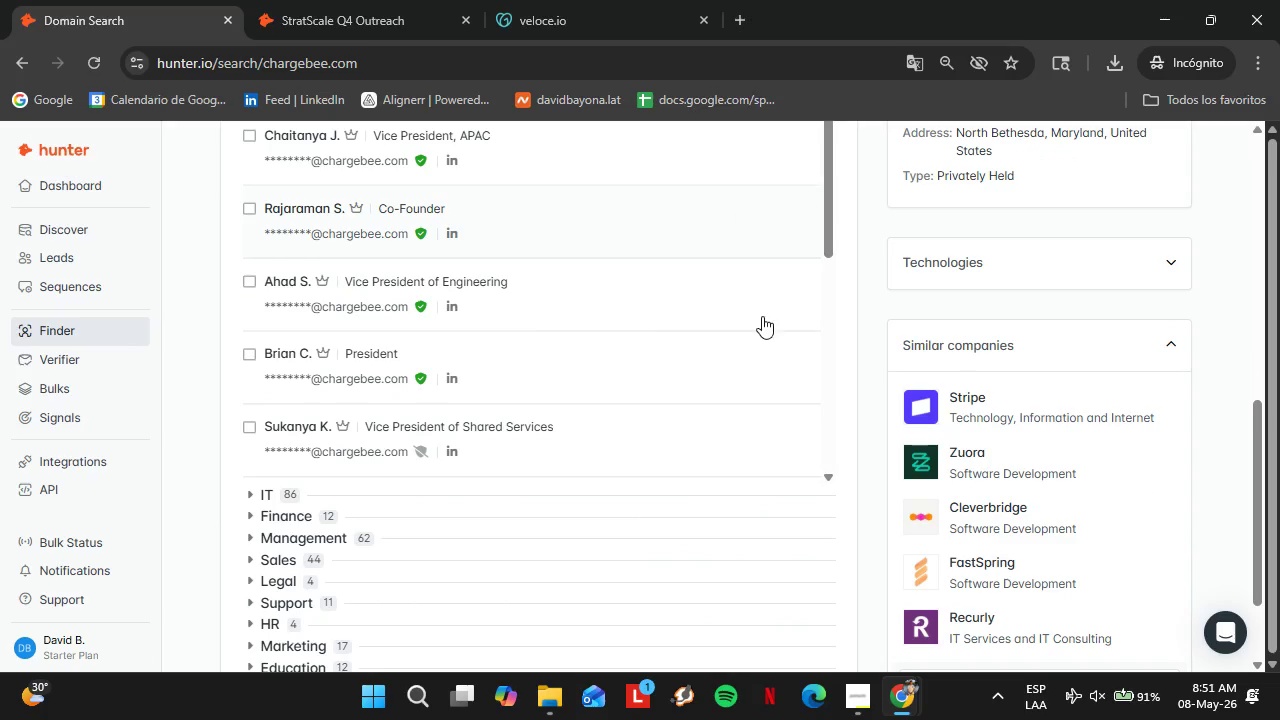 
scroll: coordinate [747, 402], scroll_direction: down, amount: 2.0
 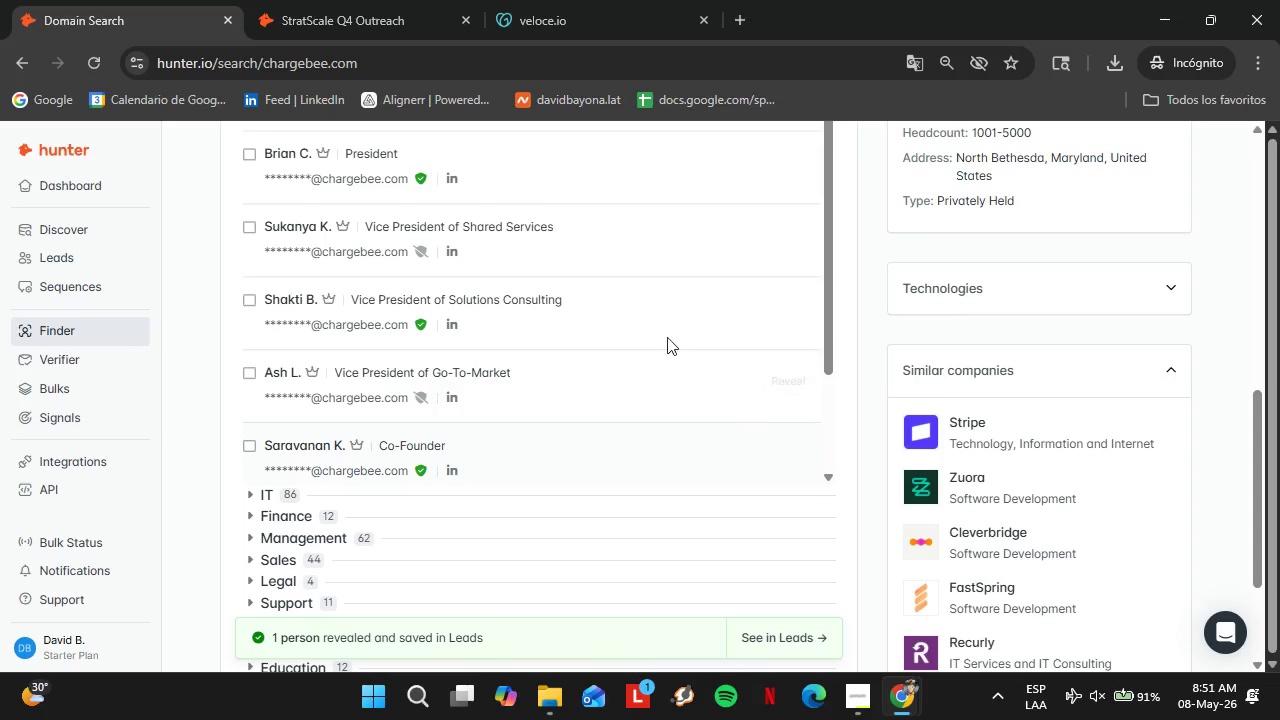 
scroll: coordinate [678, 308], scroll_direction: up, amount: 4.0
 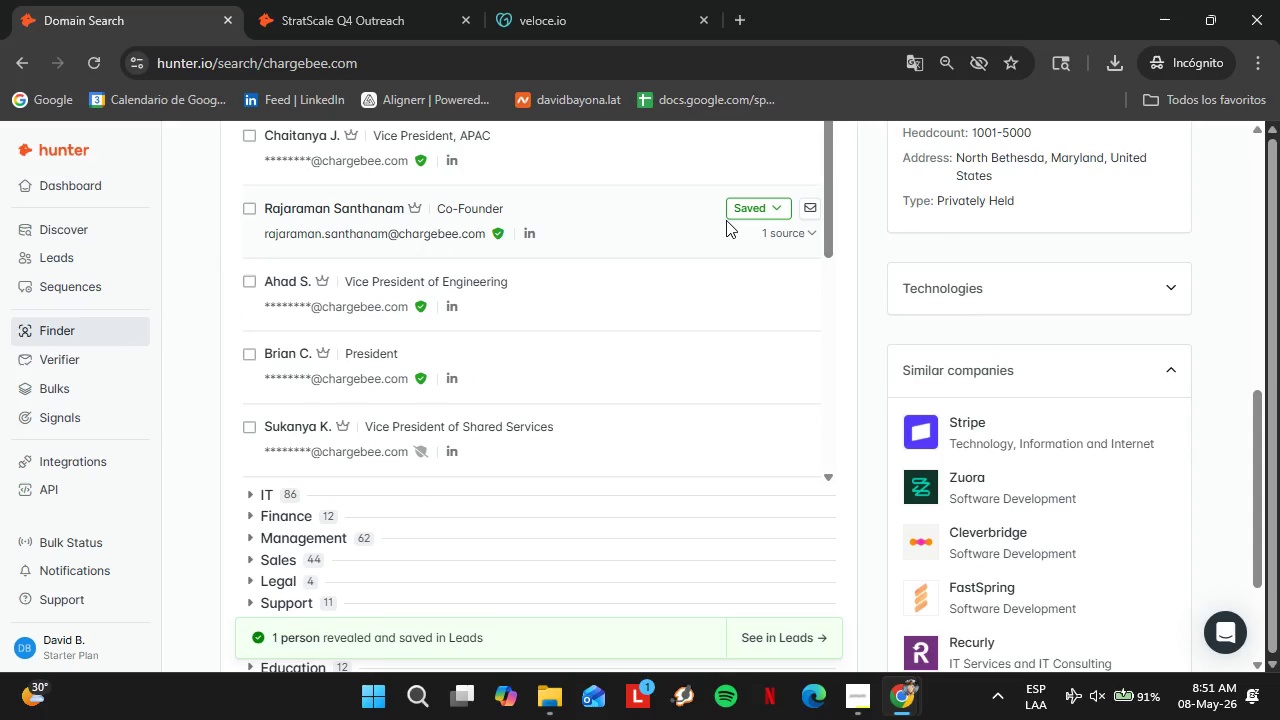 
left_click([732, 215])
 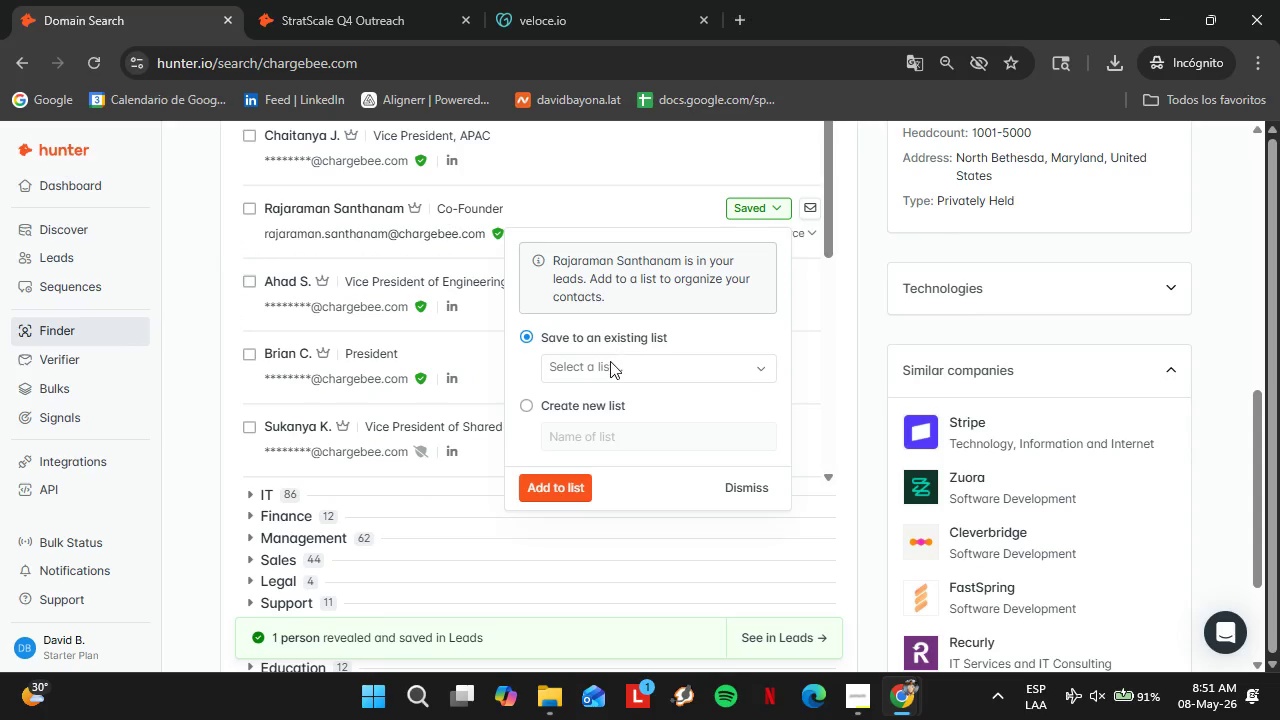 
double_click([605, 356])
 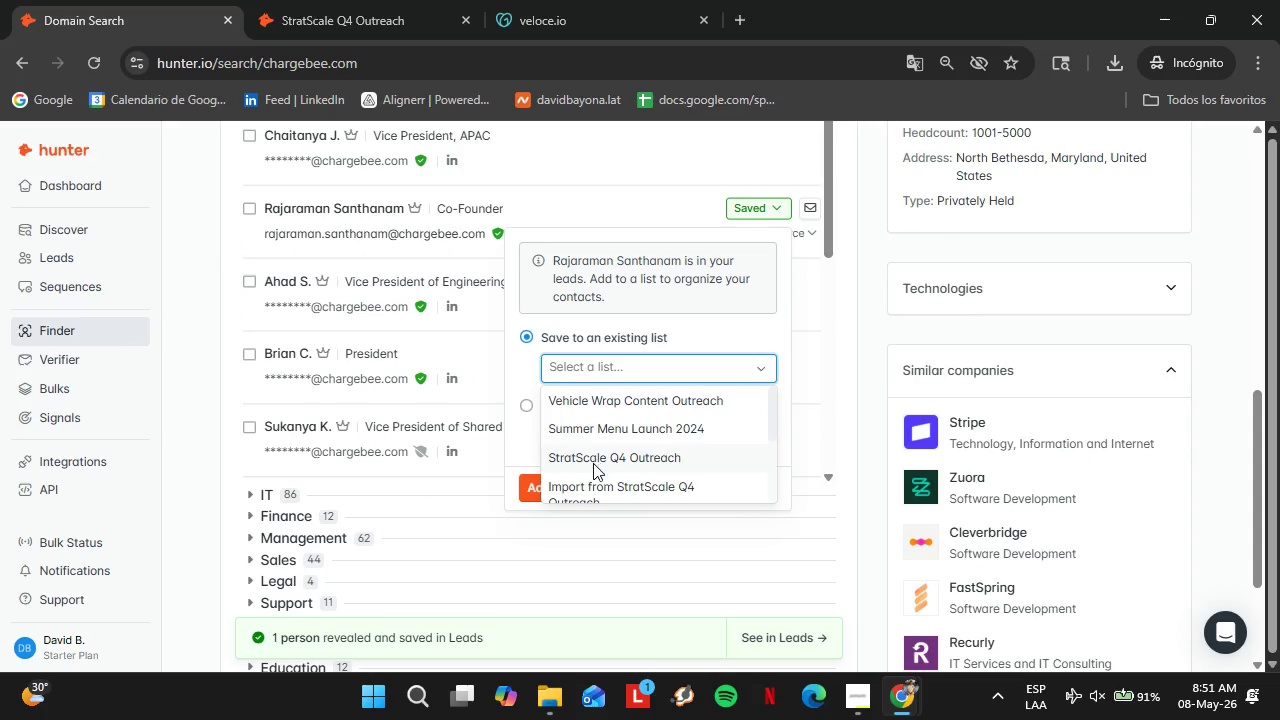 
left_click([590, 466])
 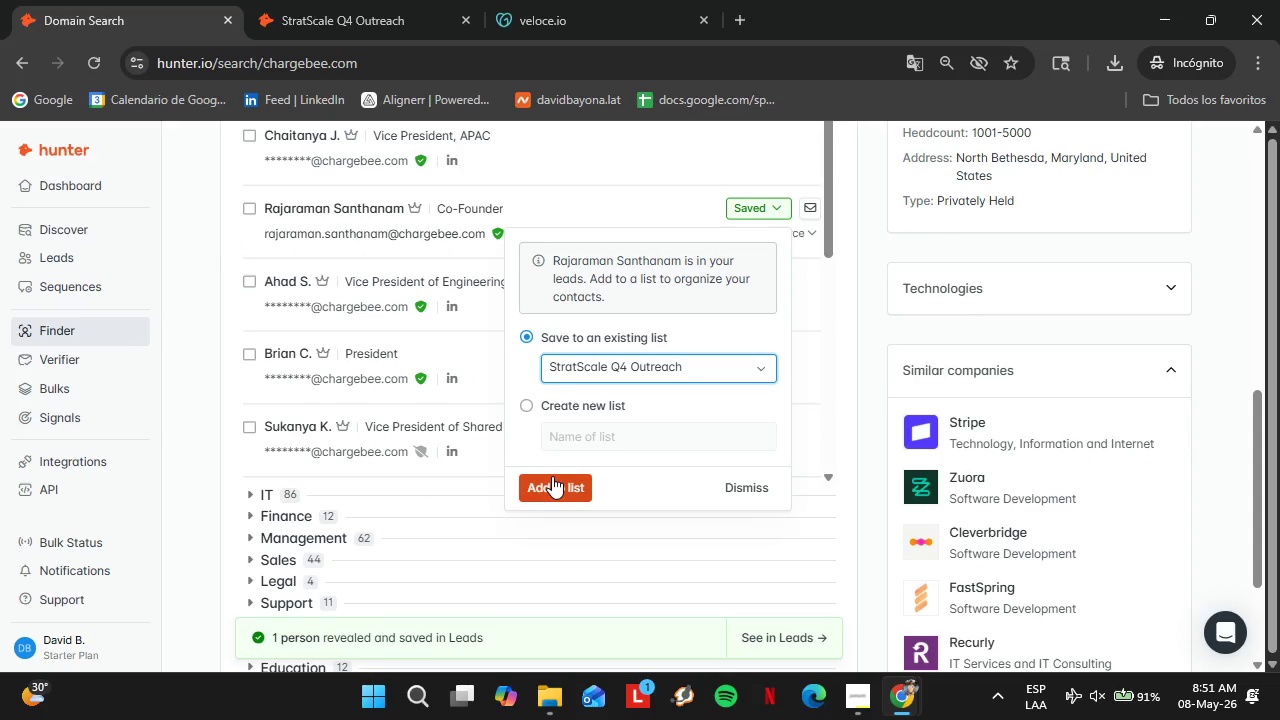 
left_click_drag(start_coordinate=[552, 476], to_coordinate=[559, 476])
 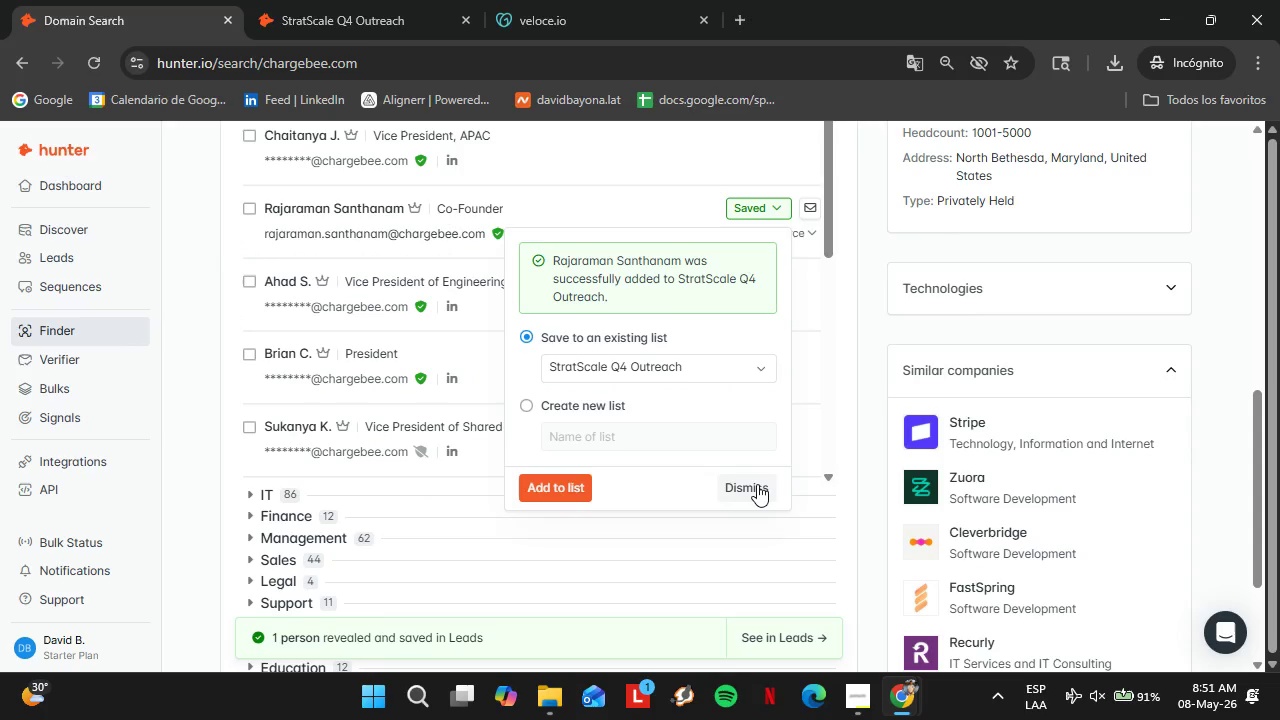 
left_click([757, 484])
 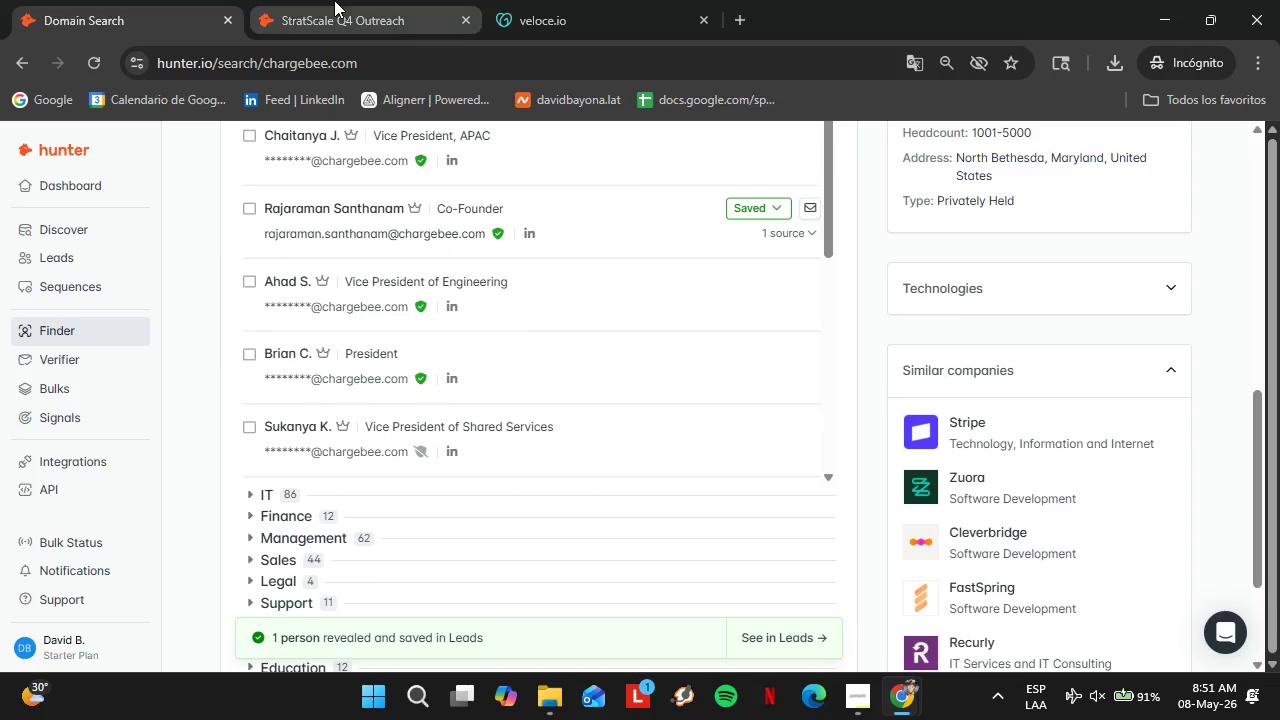 
left_click([334, 0])
 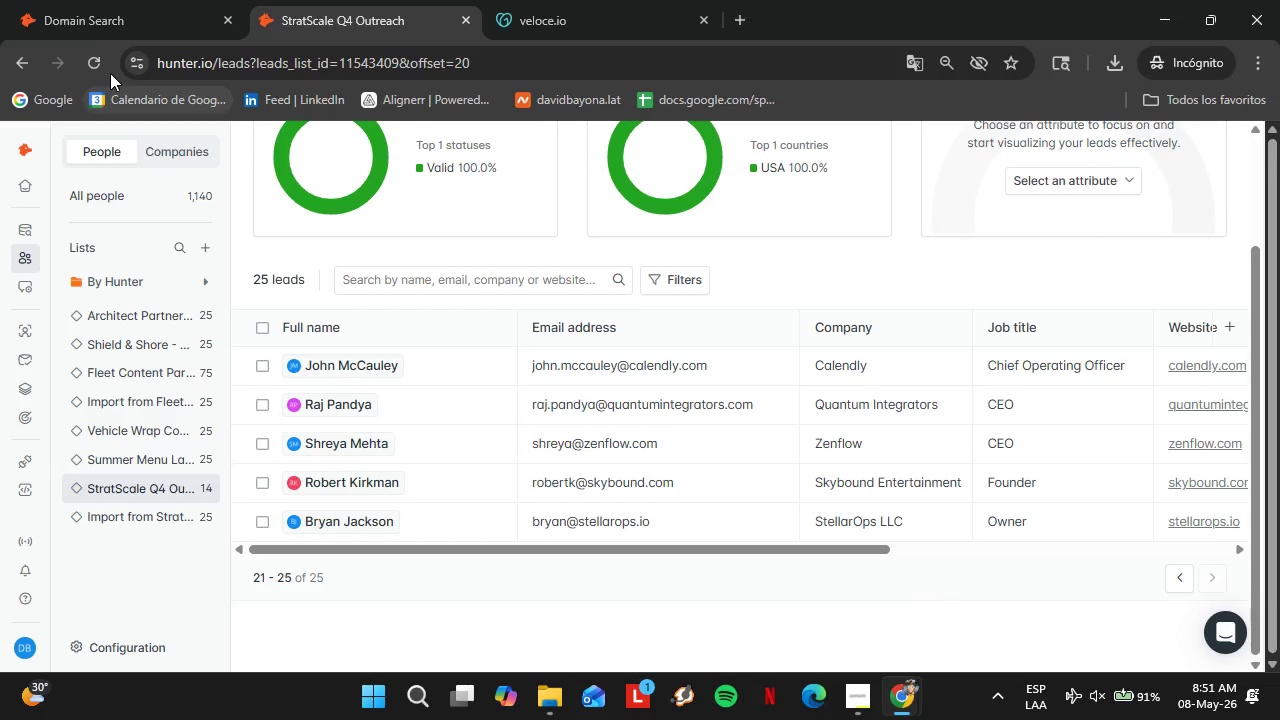 
left_click([102, 69])
 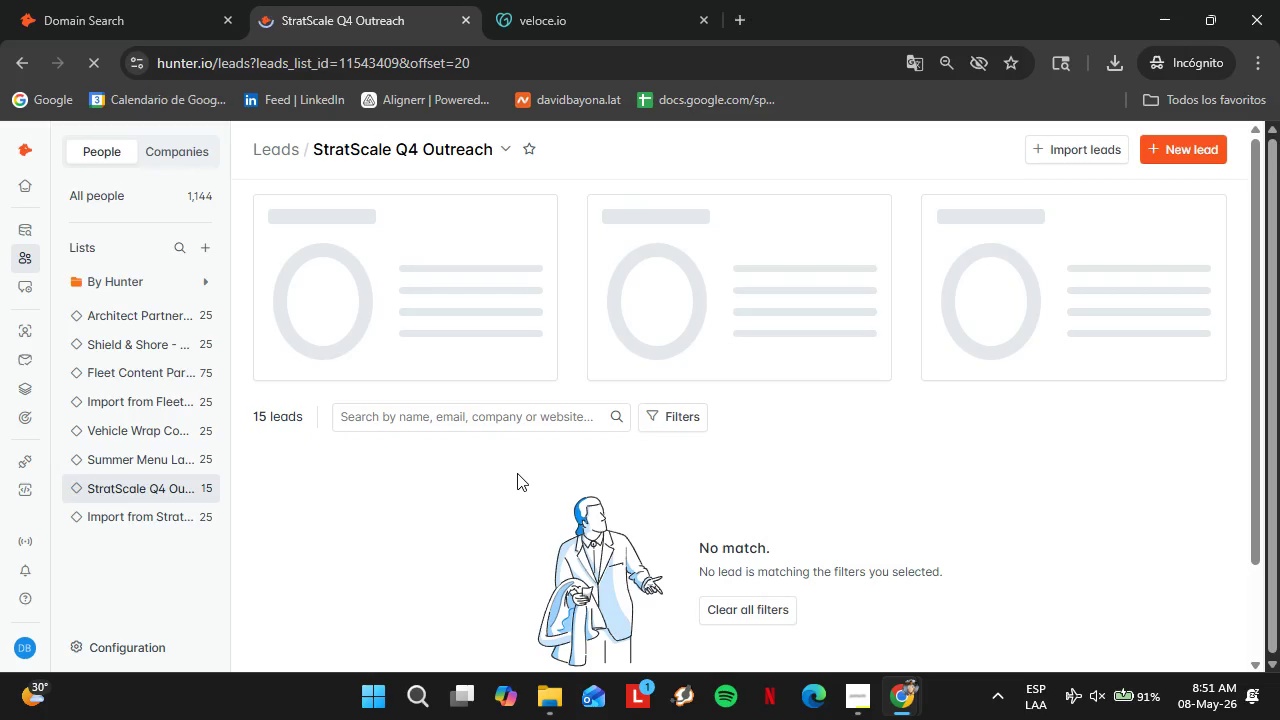 
wait(11.39)
 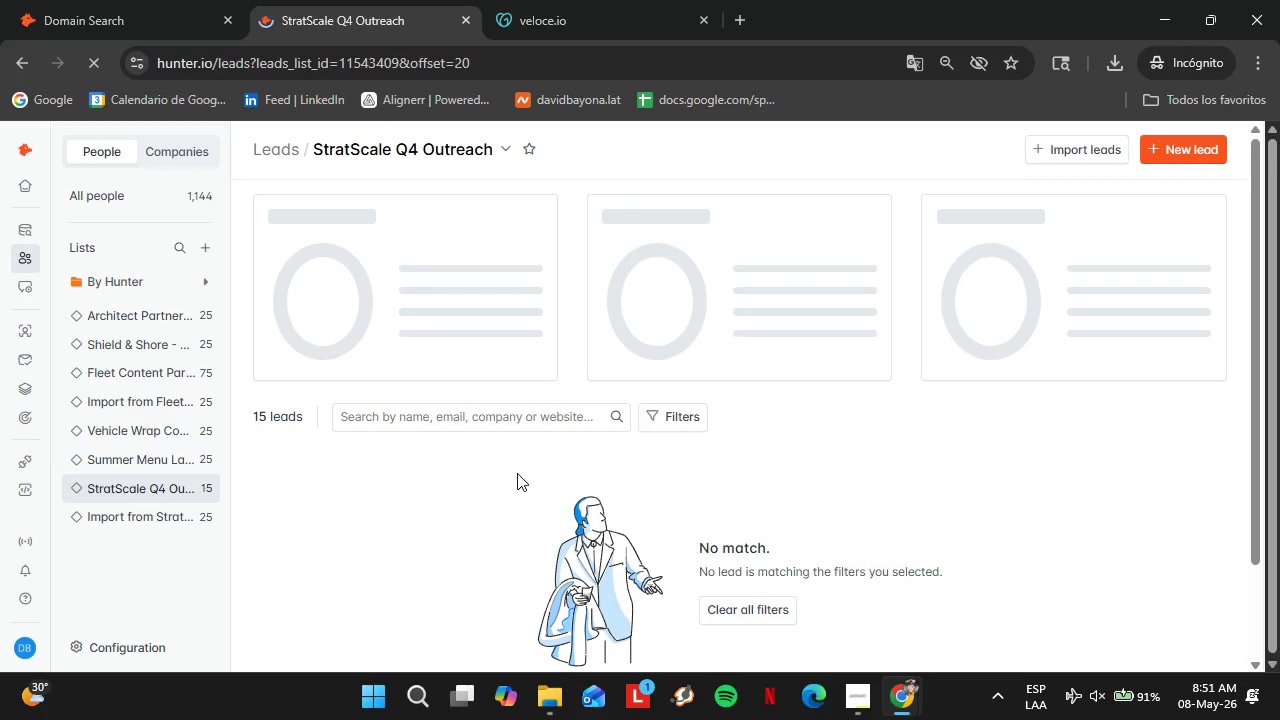 
scroll: coordinate [591, 457], scroll_direction: down, amount: 4.0
 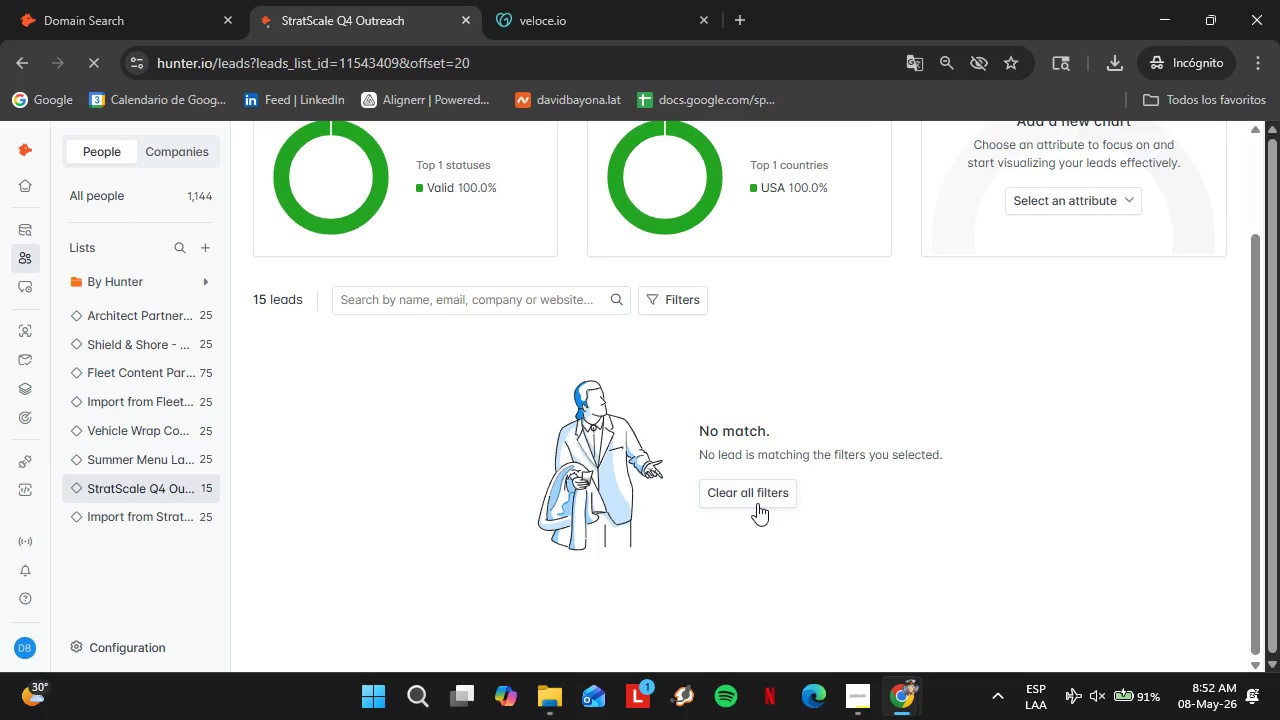 
left_click([749, 504])
 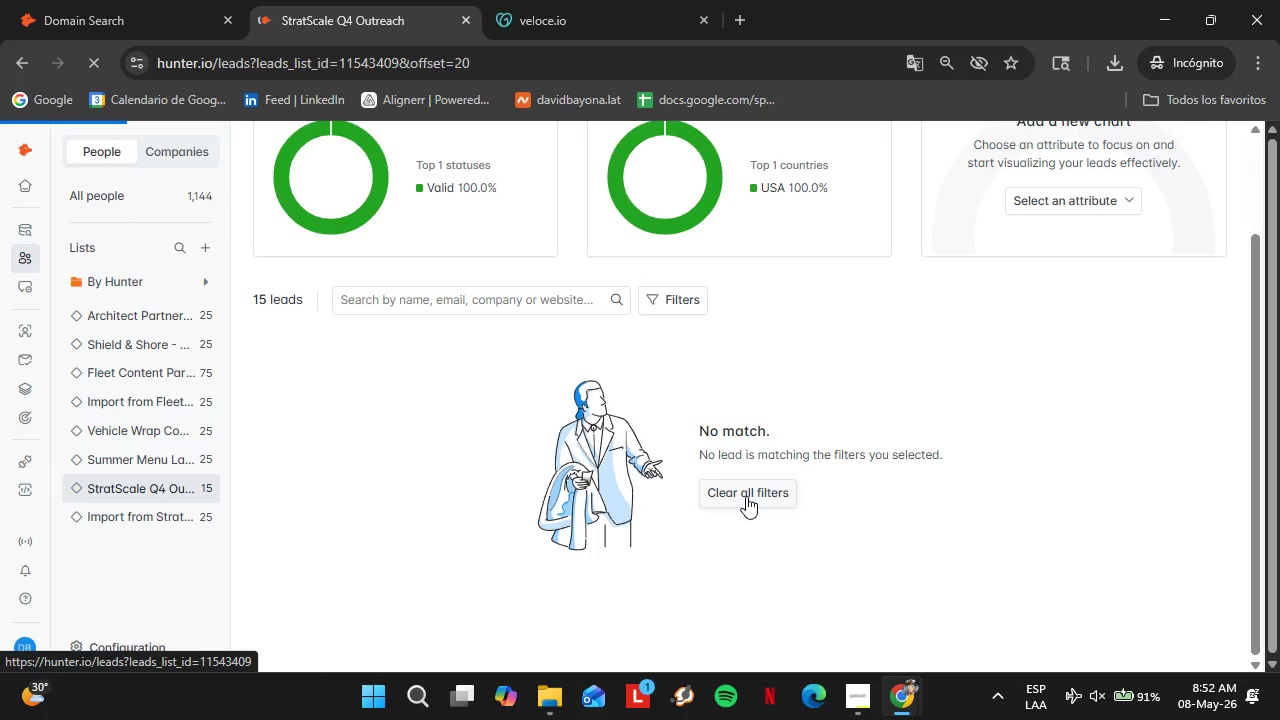 
left_click([746, 496])
 